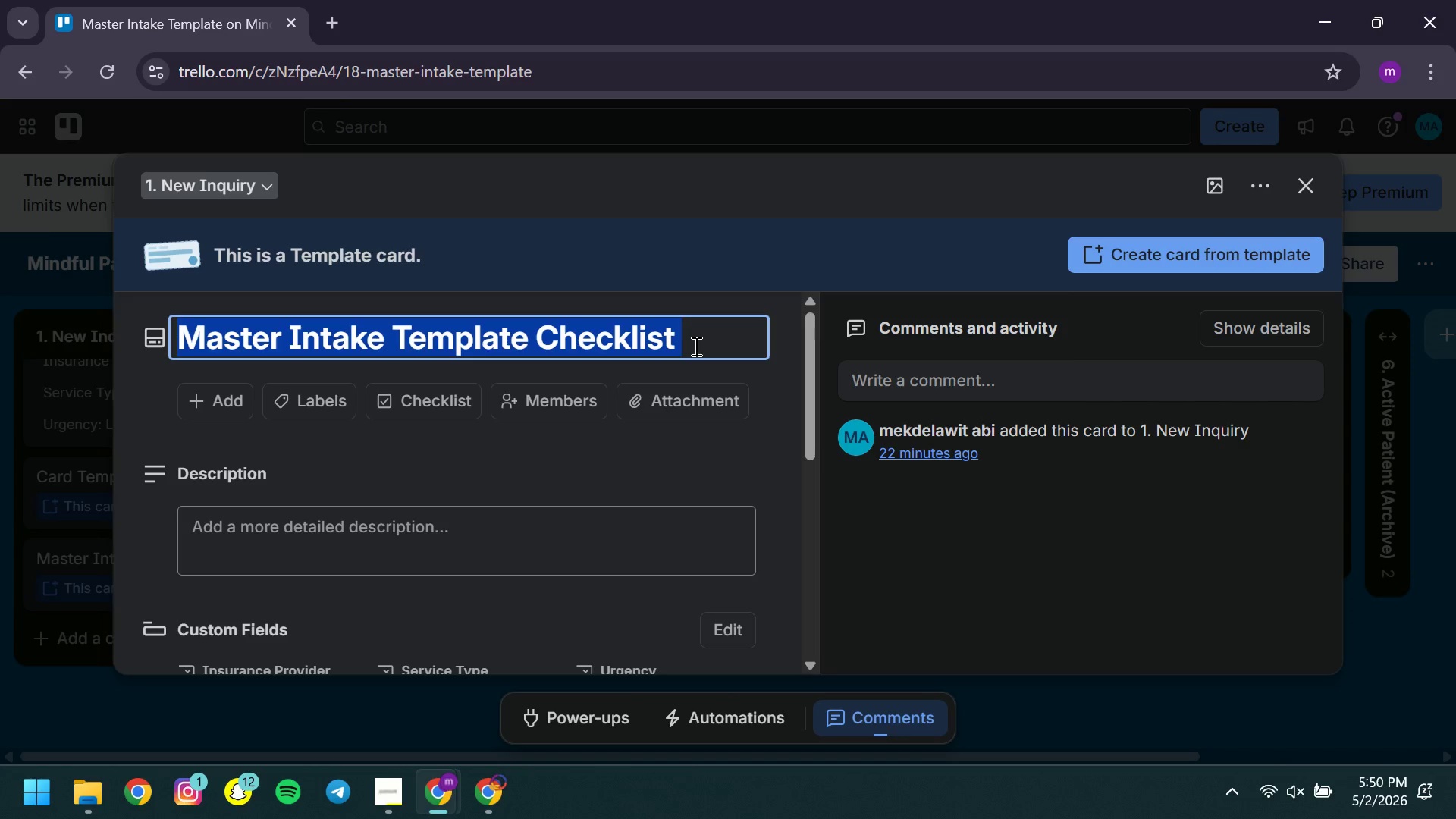 
key(Control+C)
 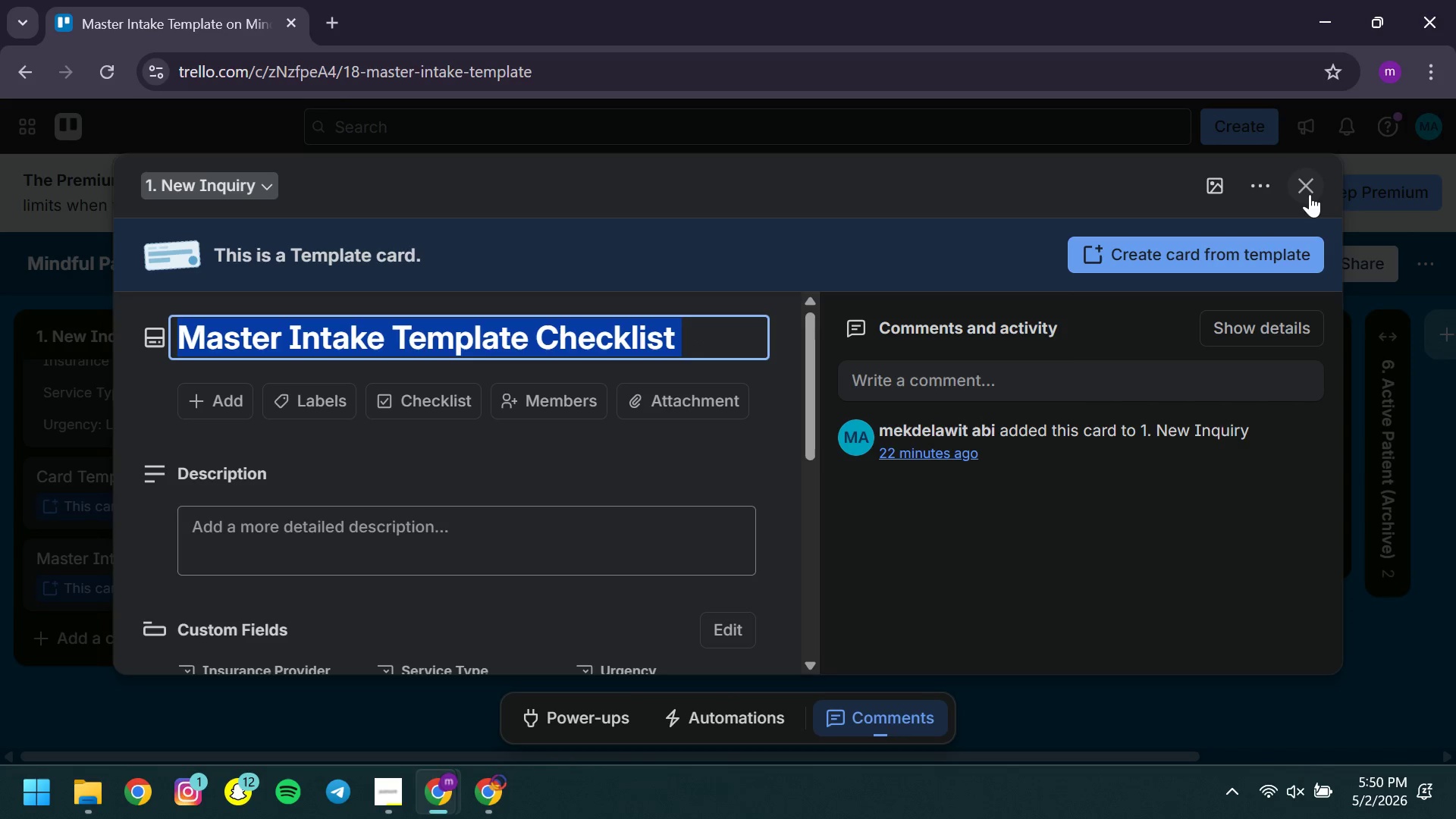 
left_click([1309, 194])
 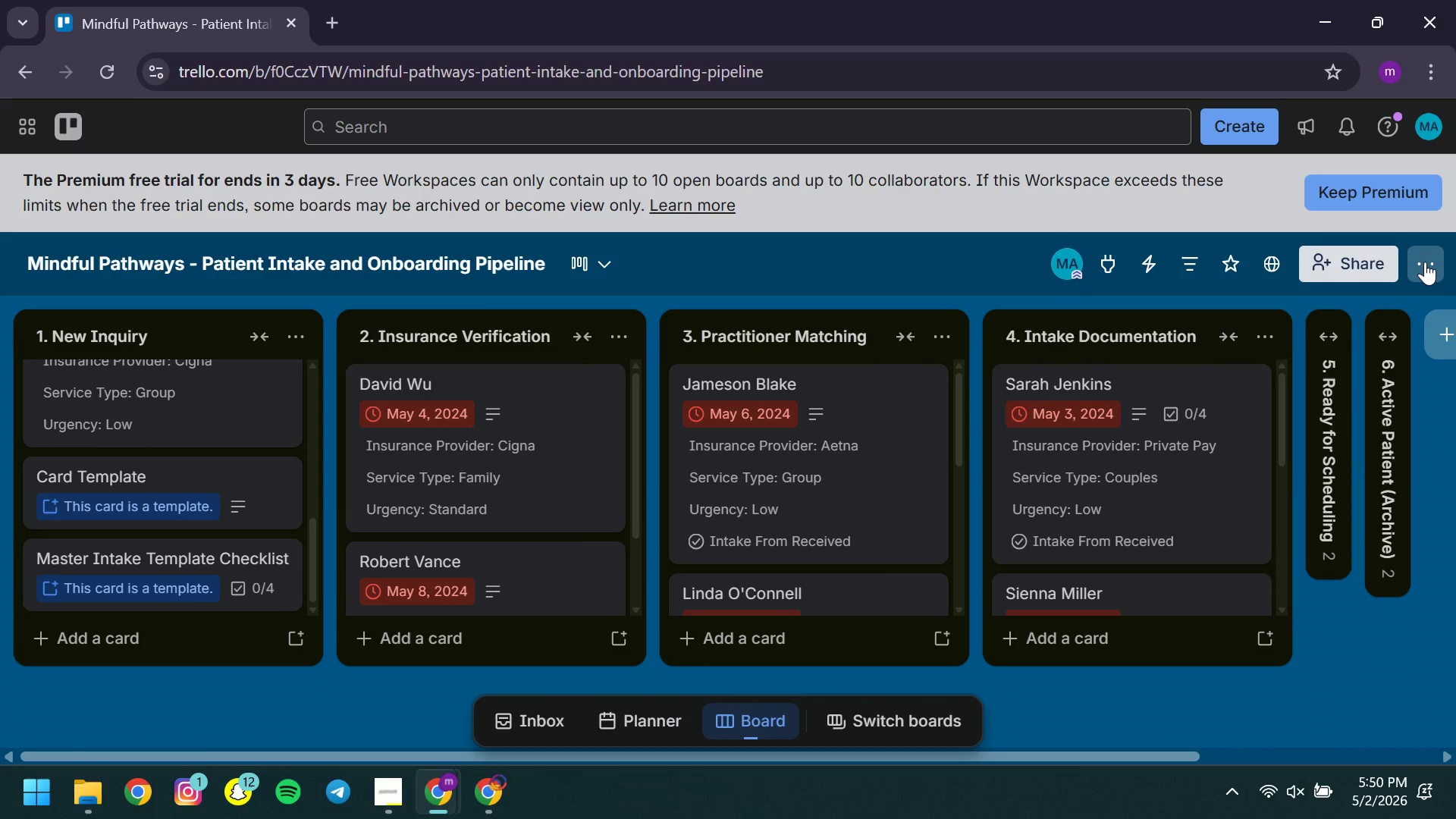 
left_click([1426, 262])
 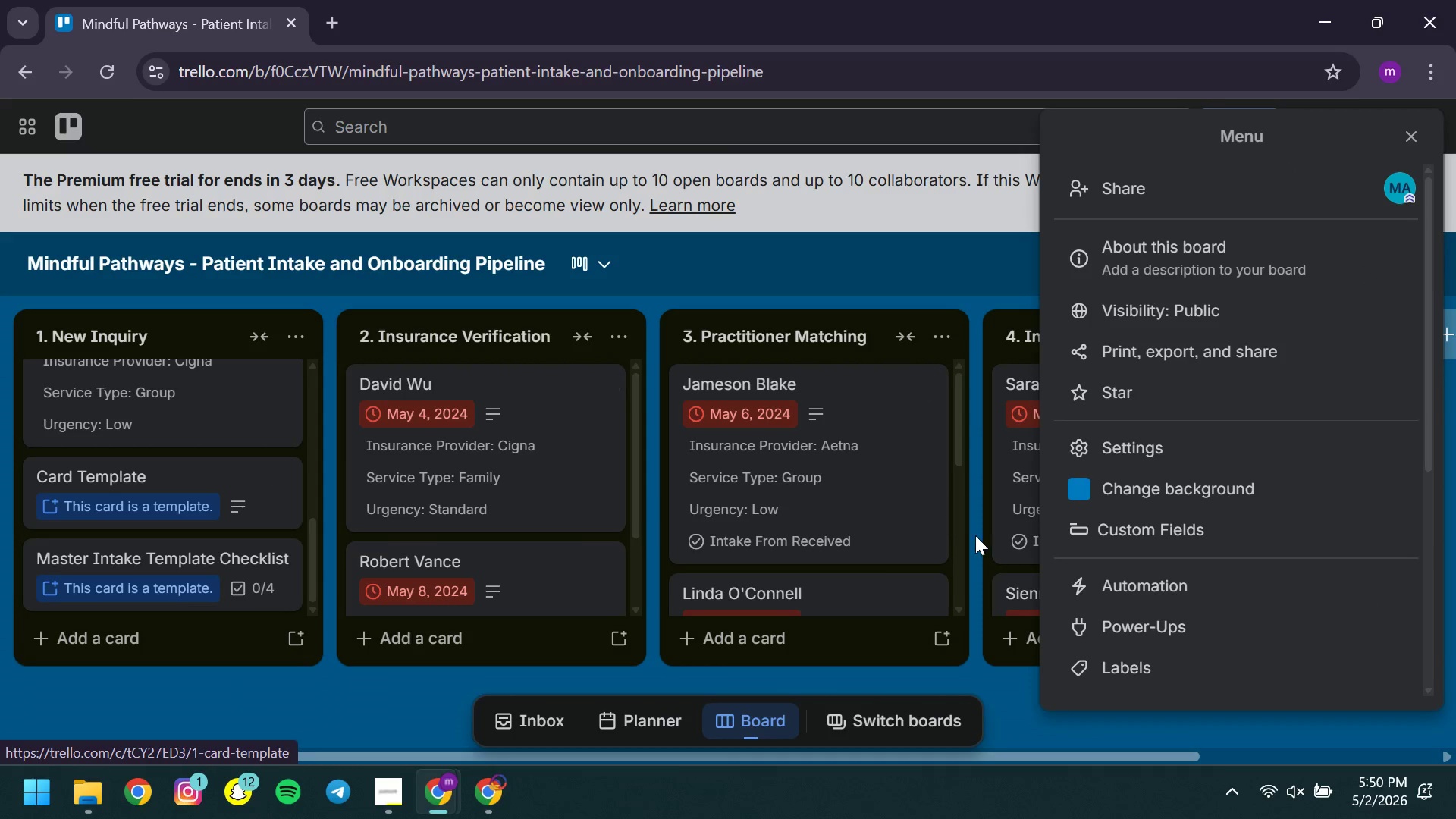 
wait(5.69)
 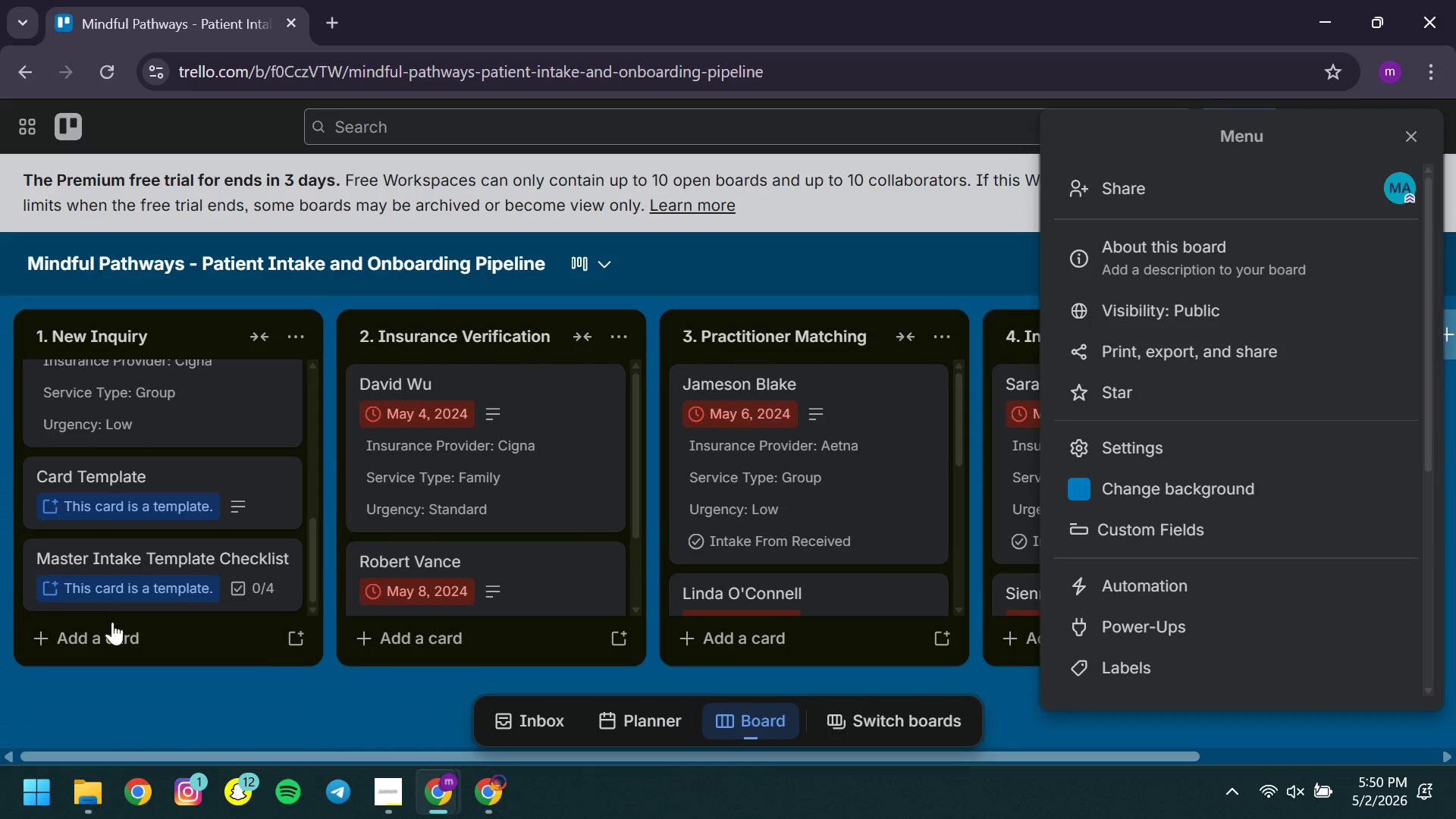 
left_click([1163, 579])
 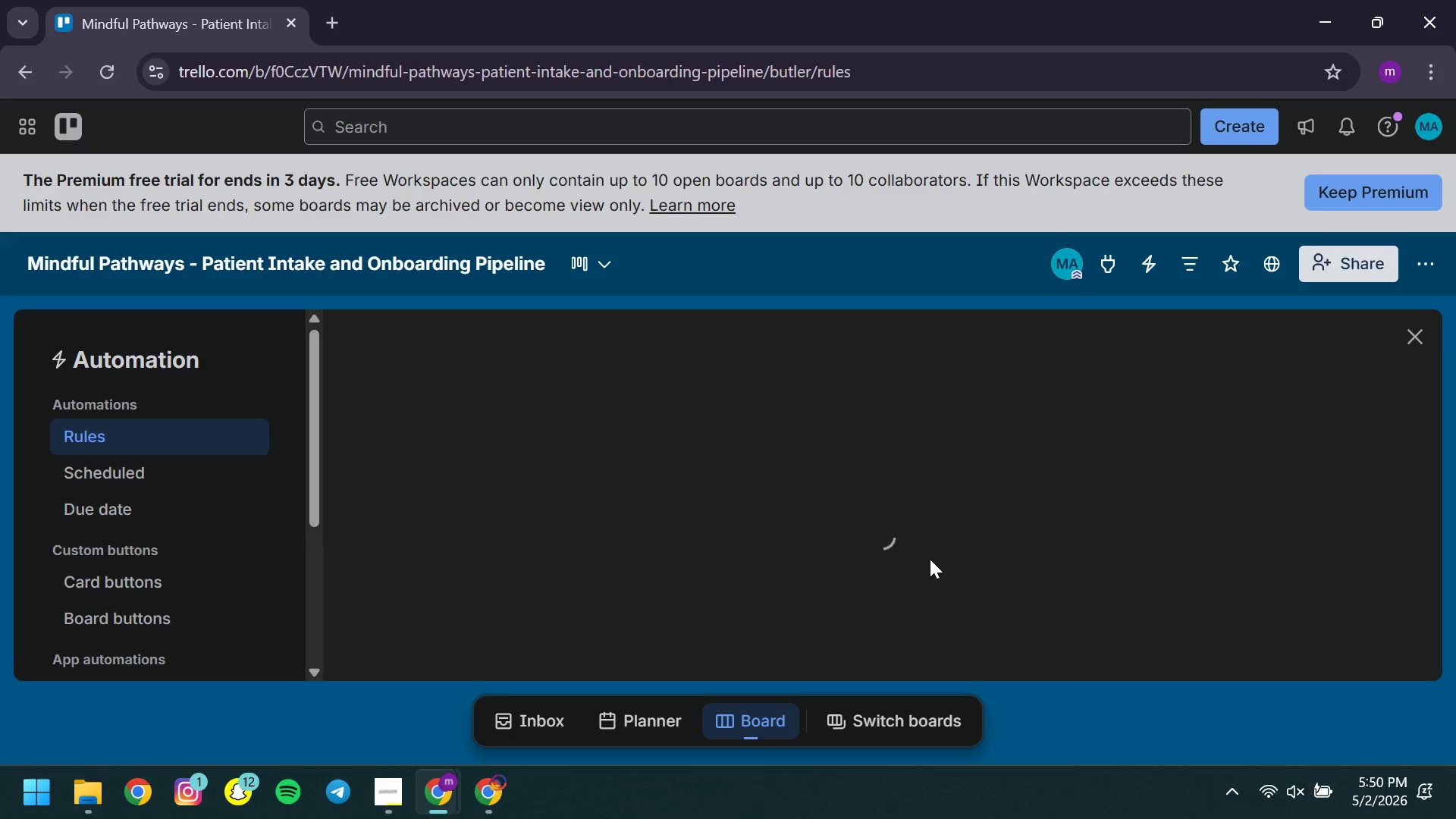 
wait(8.22)
 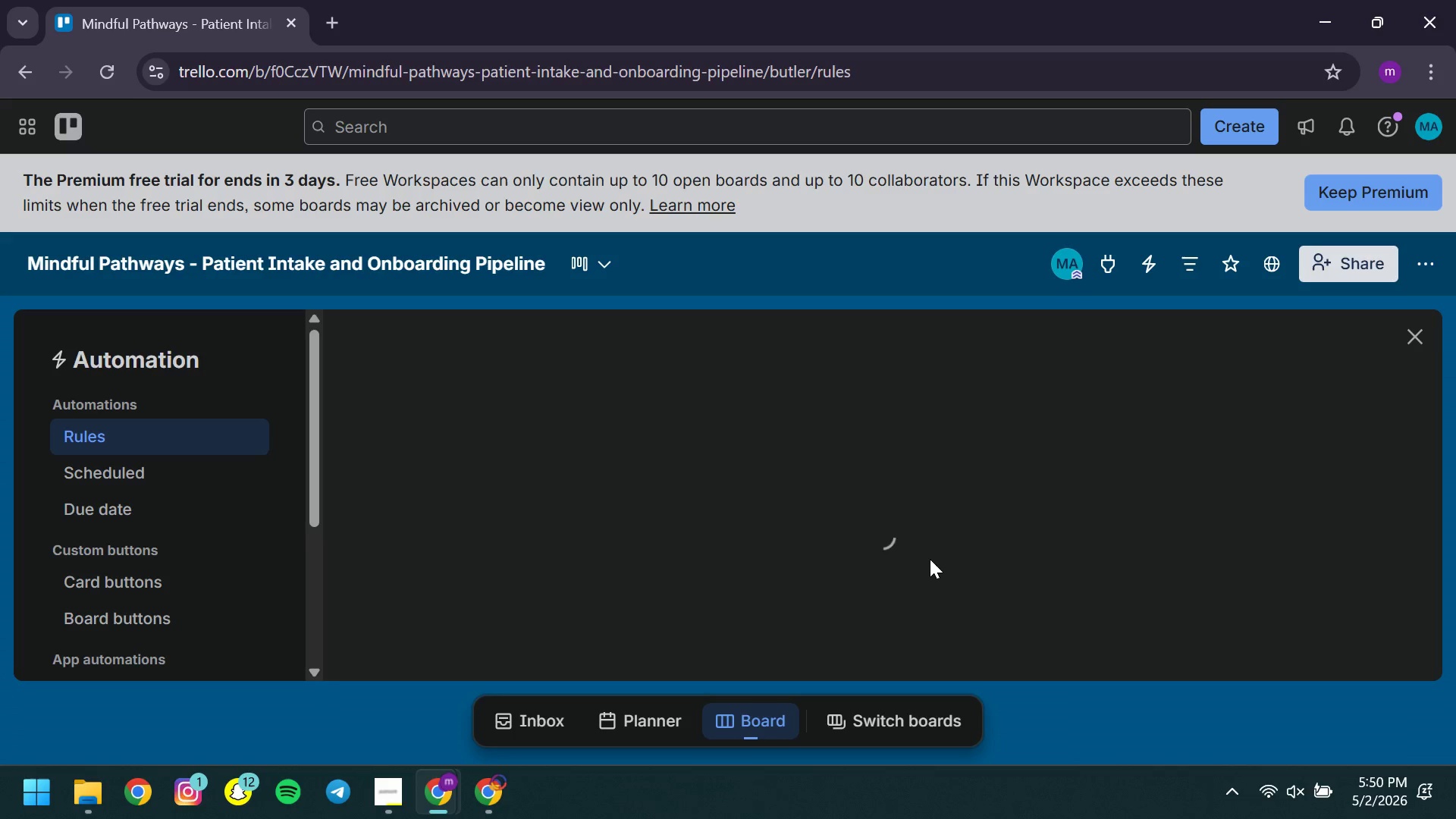 
left_click([475, 463])
 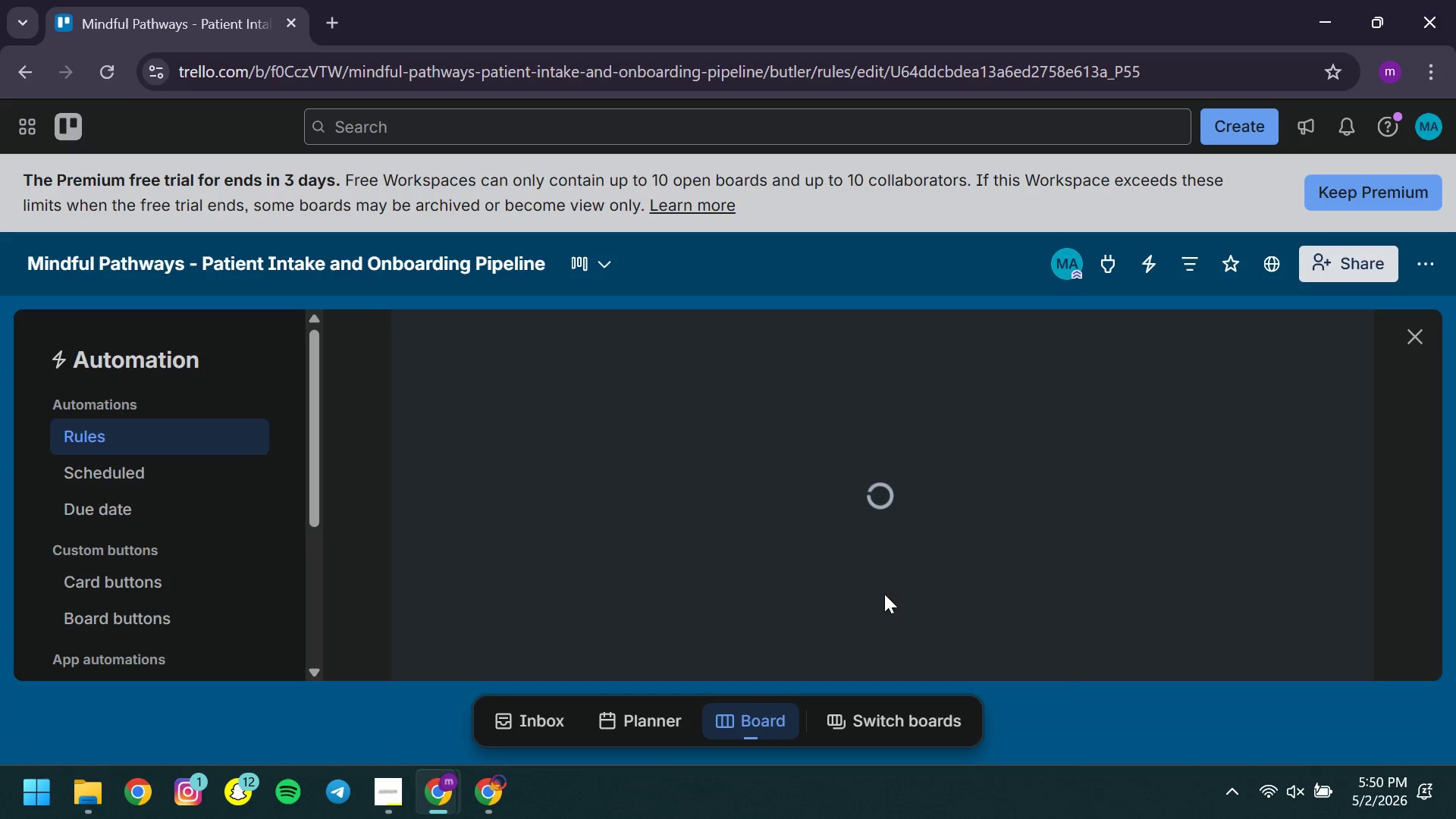 
wait(8.55)
 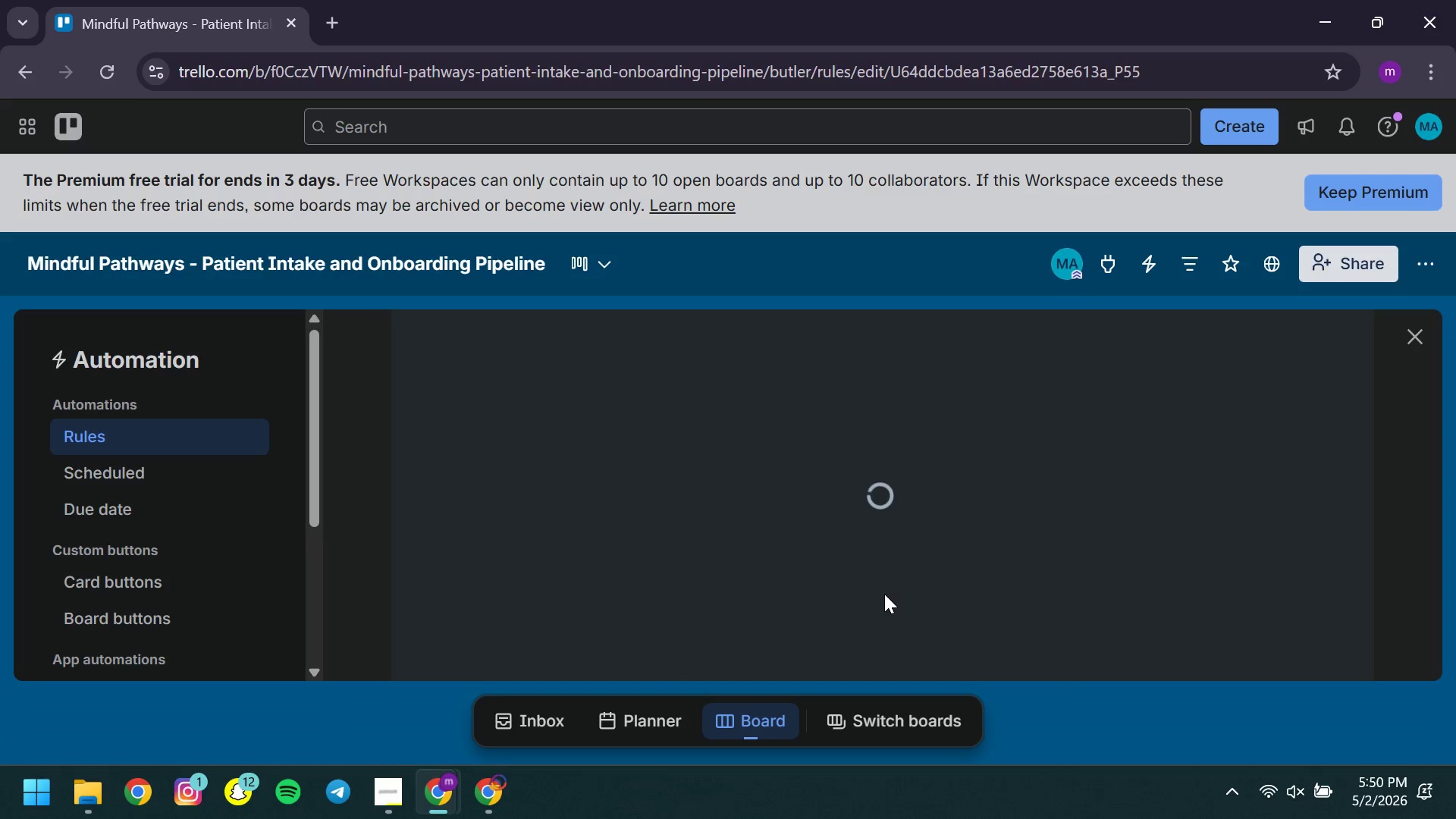 
left_click([678, 617])
 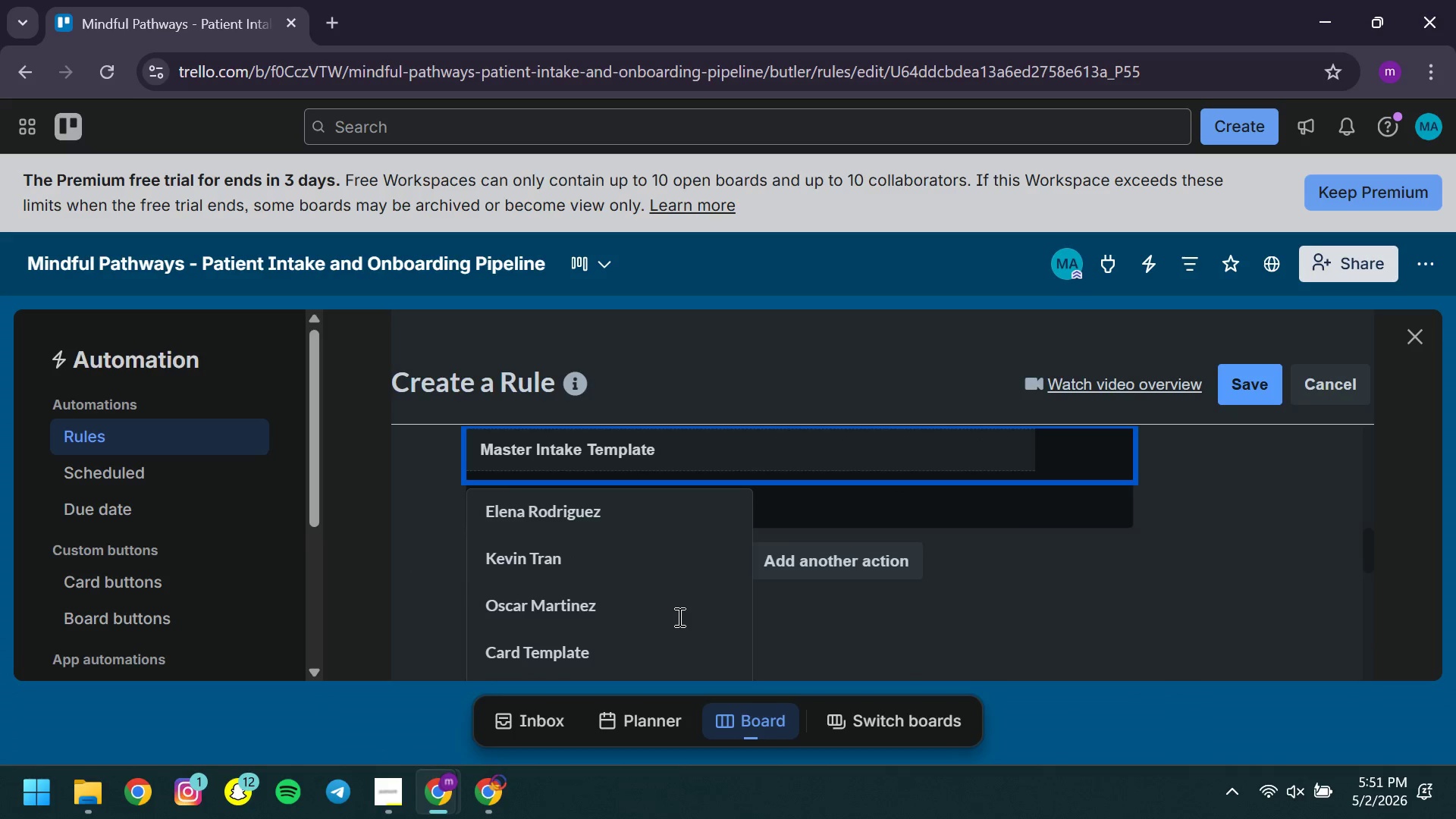 
mouse_move([654, 588])
 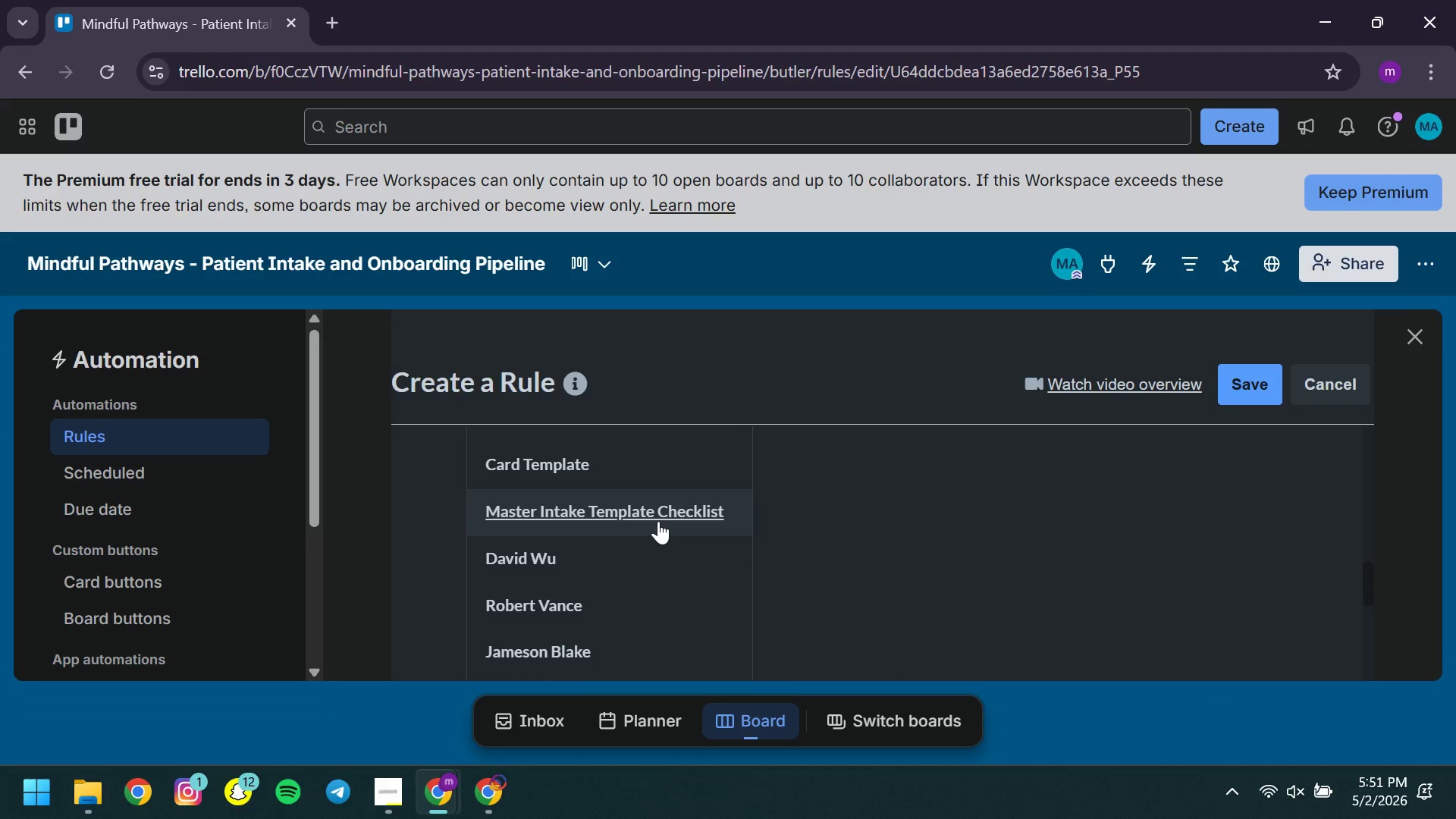 
left_click([658, 521])
 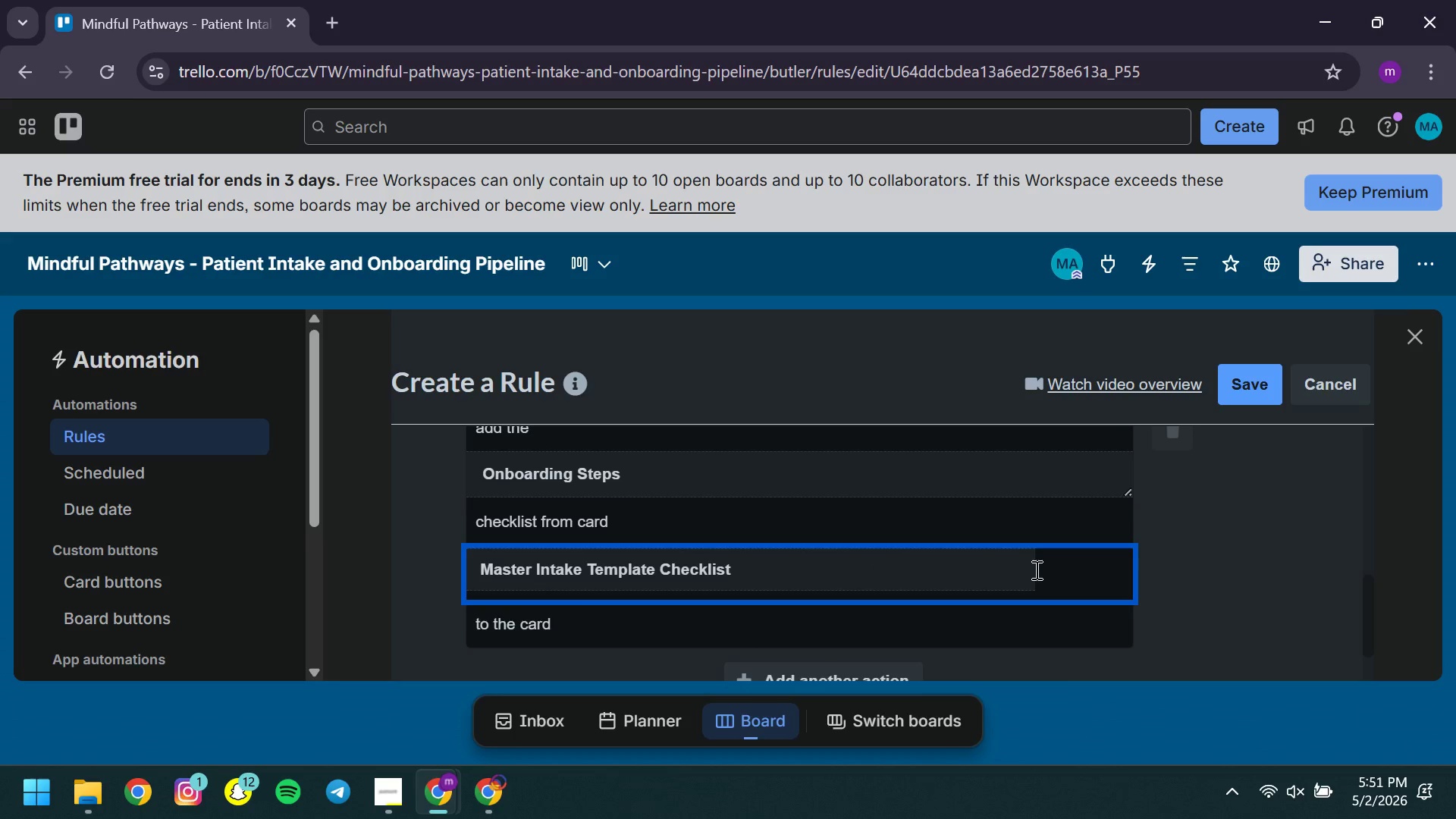 
left_click([1221, 575])
 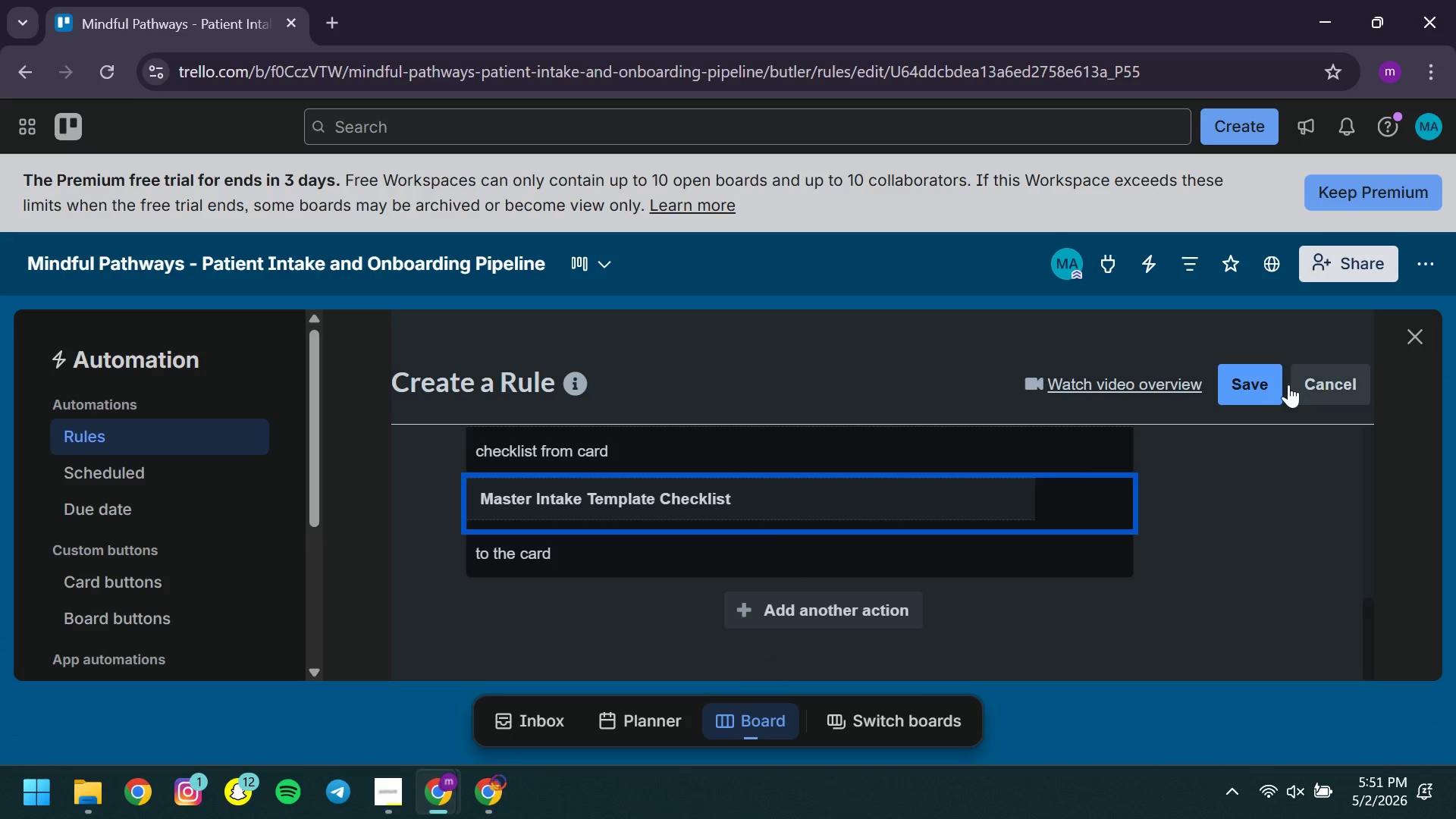 
left_click([1260, 390])
 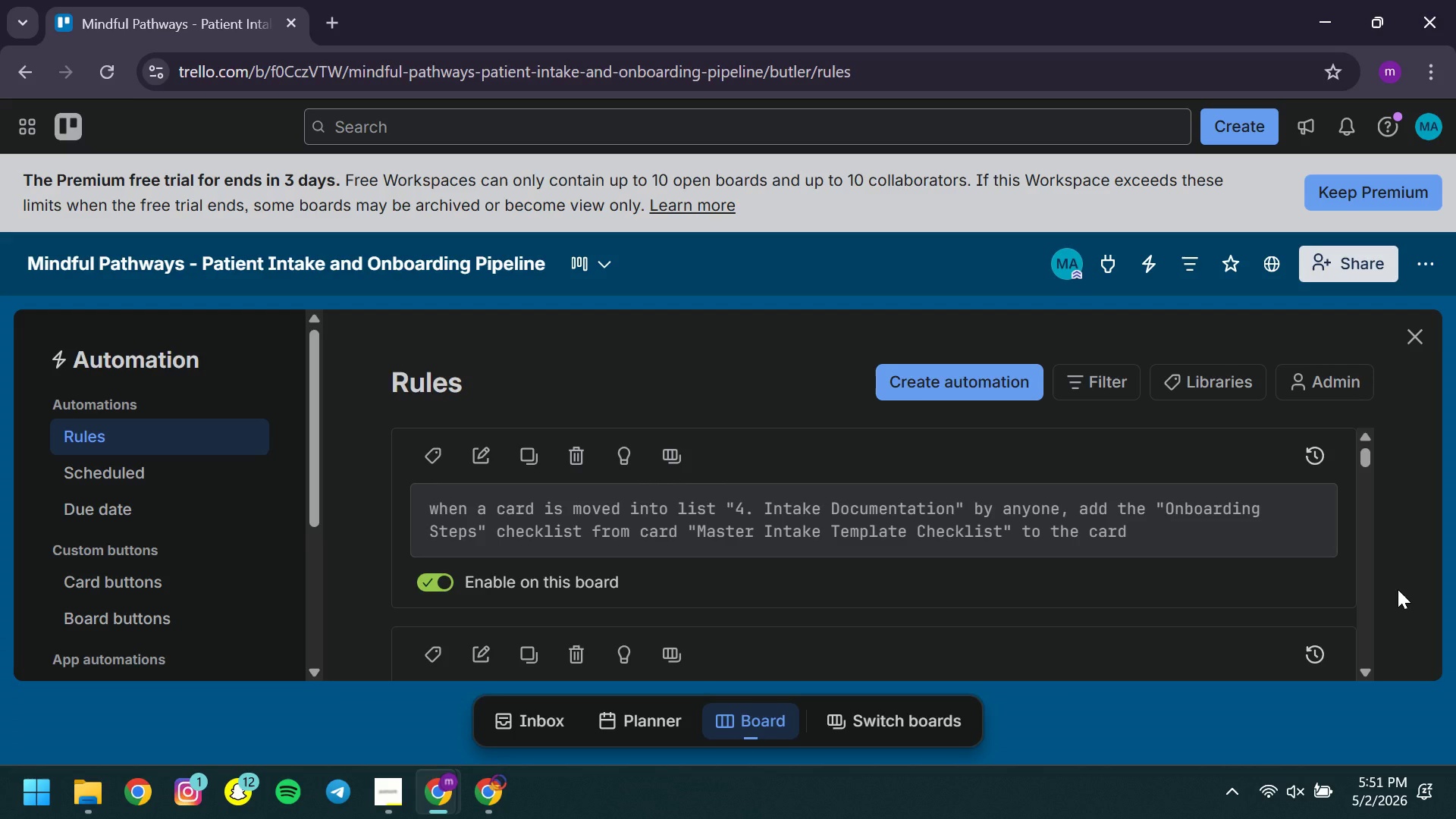 
wait(11.41)
 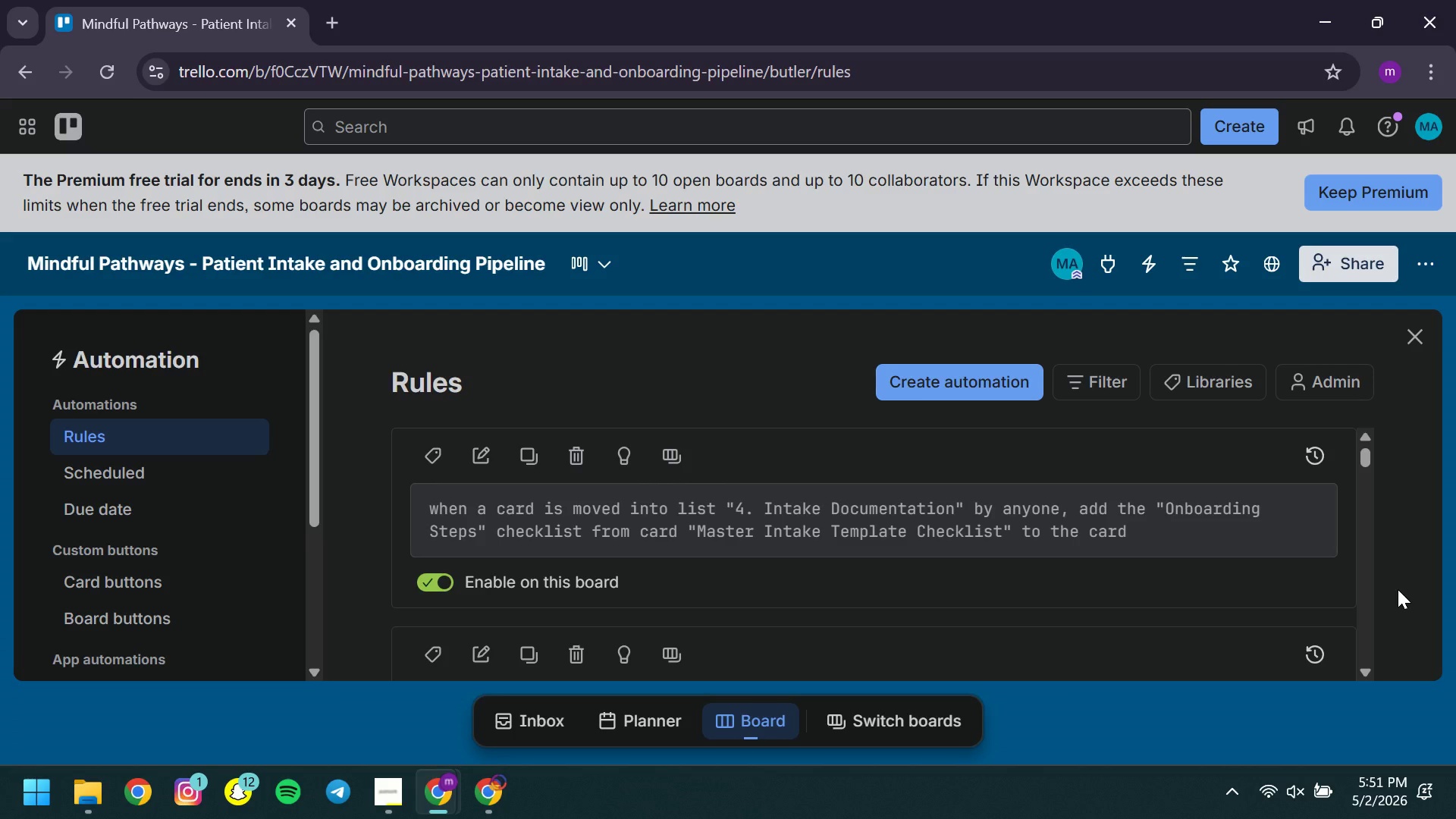 
key(Meta+Shift+S)
 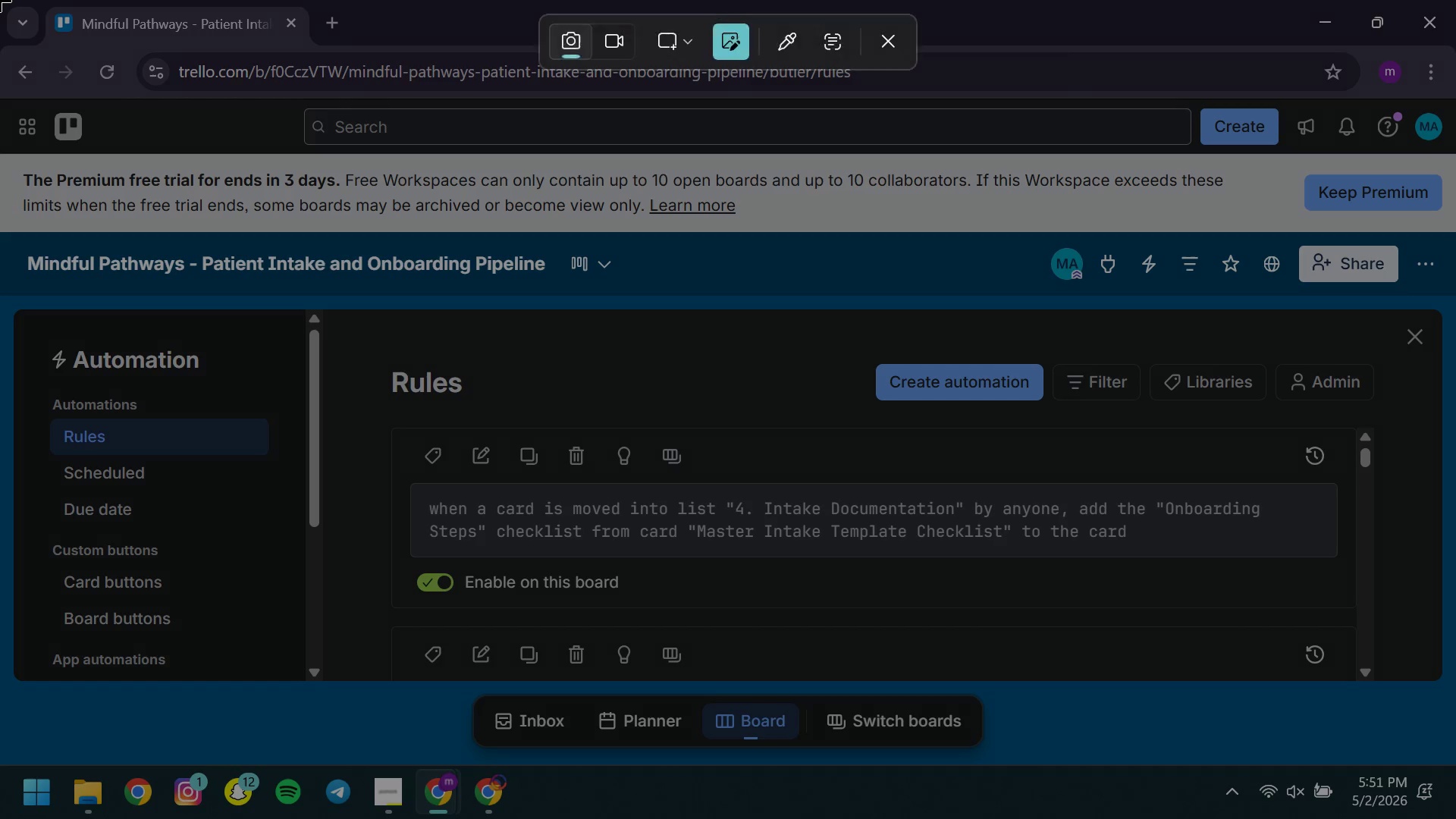 
left_click_drag(start_coordinate=[0, 0], to_coordinate=[1455, 767])
 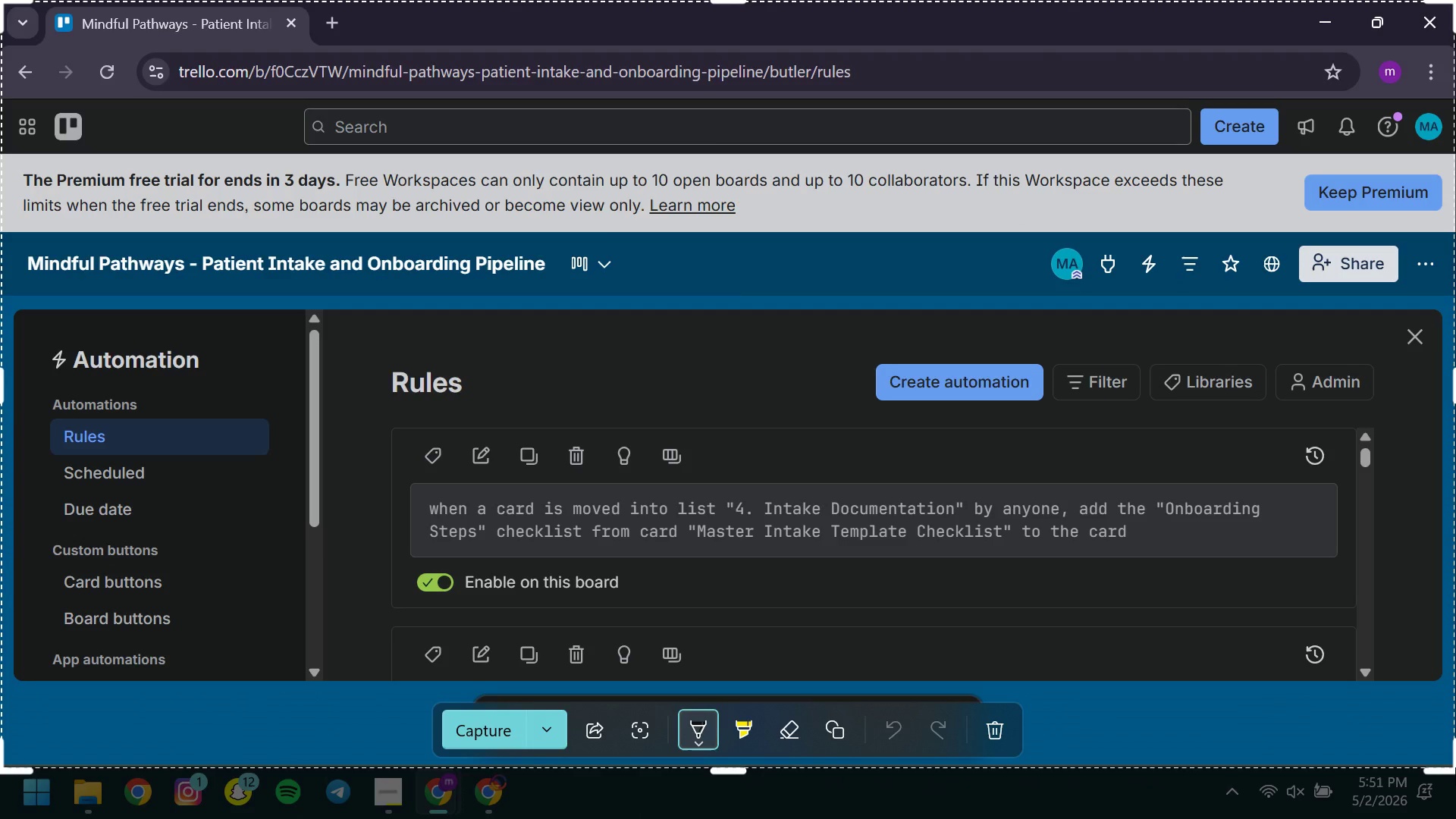 
key(Control+ControlLeft)
 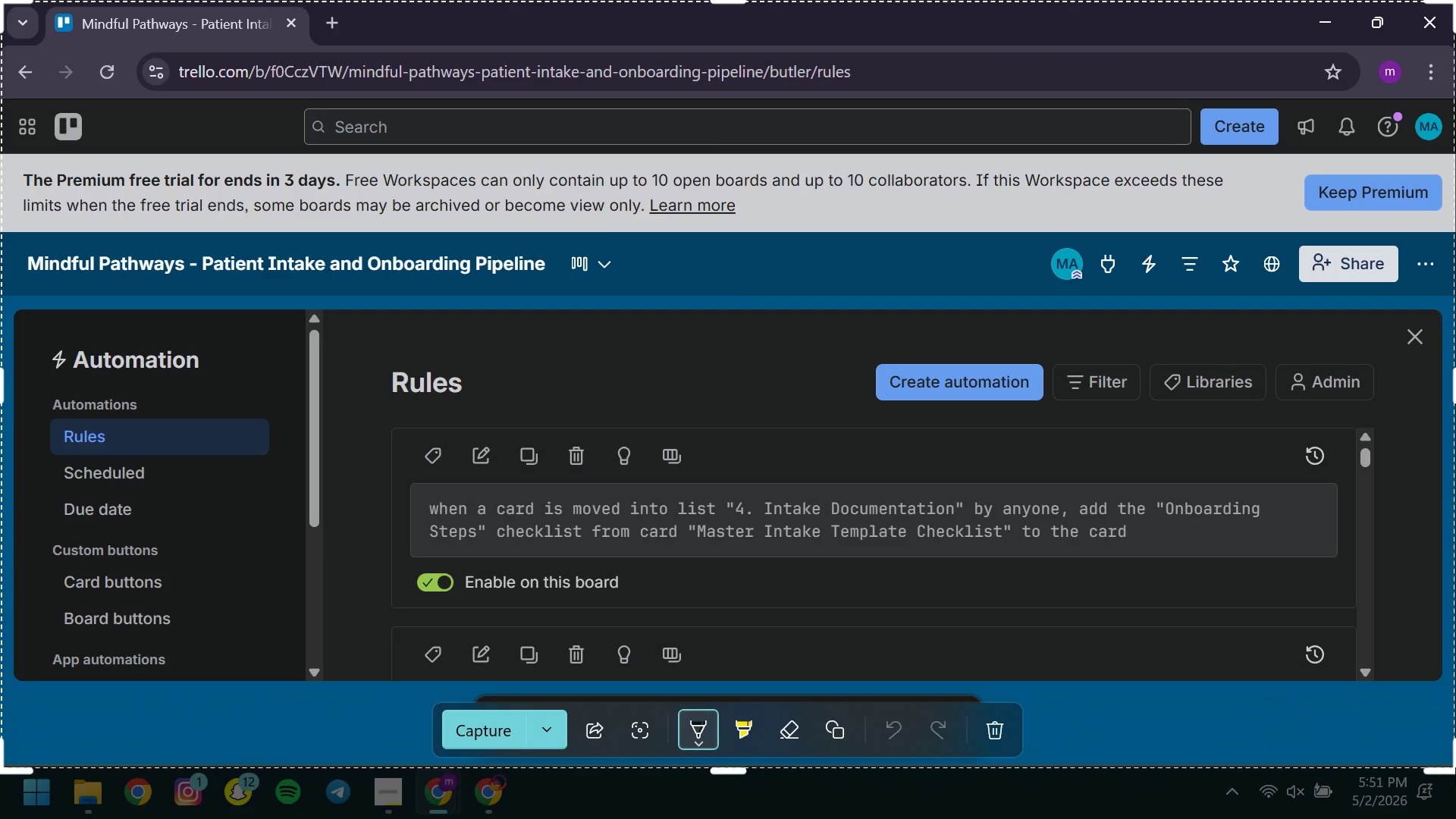 
key(Control+S)
 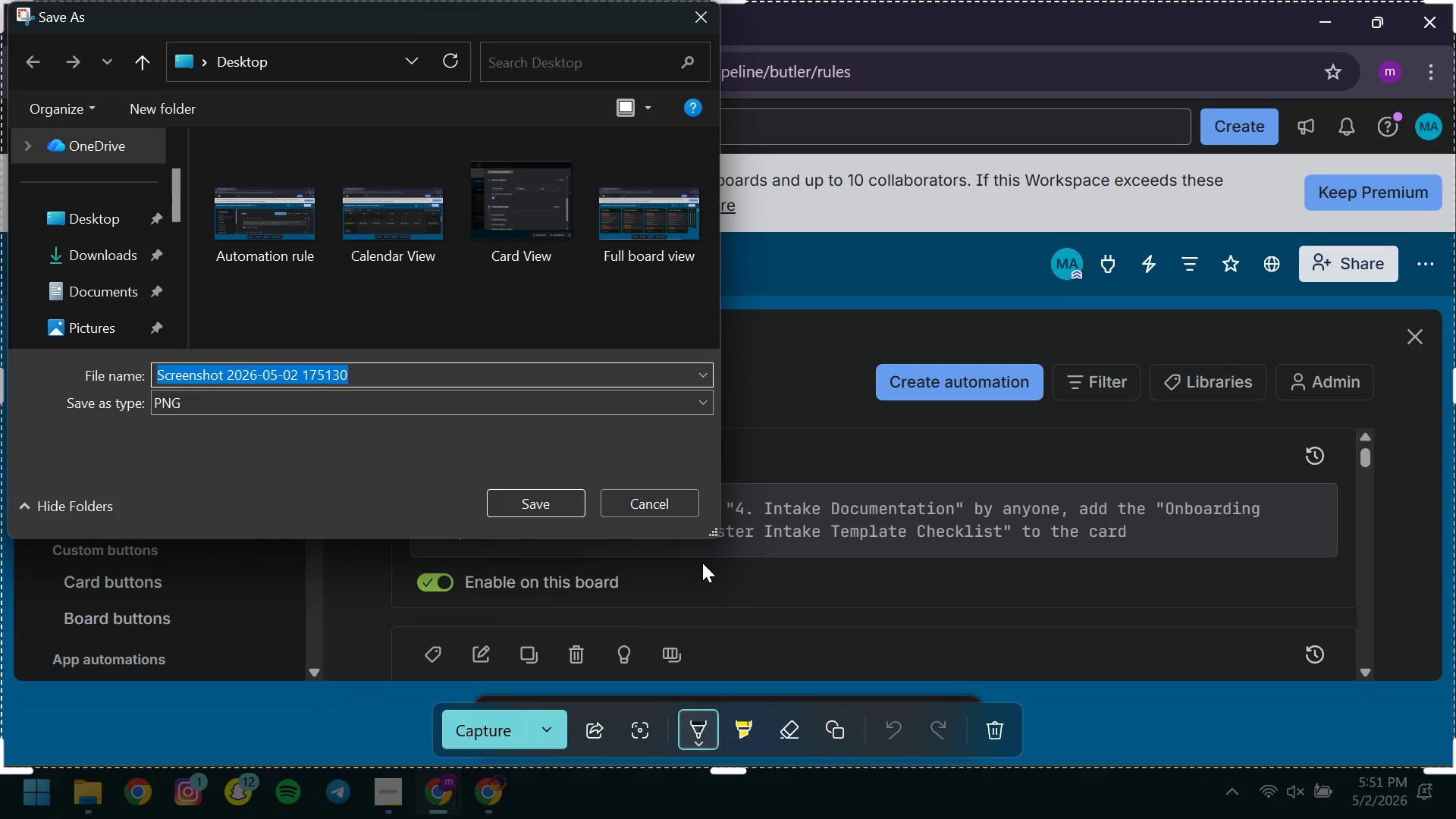 
key(CapsLock)
 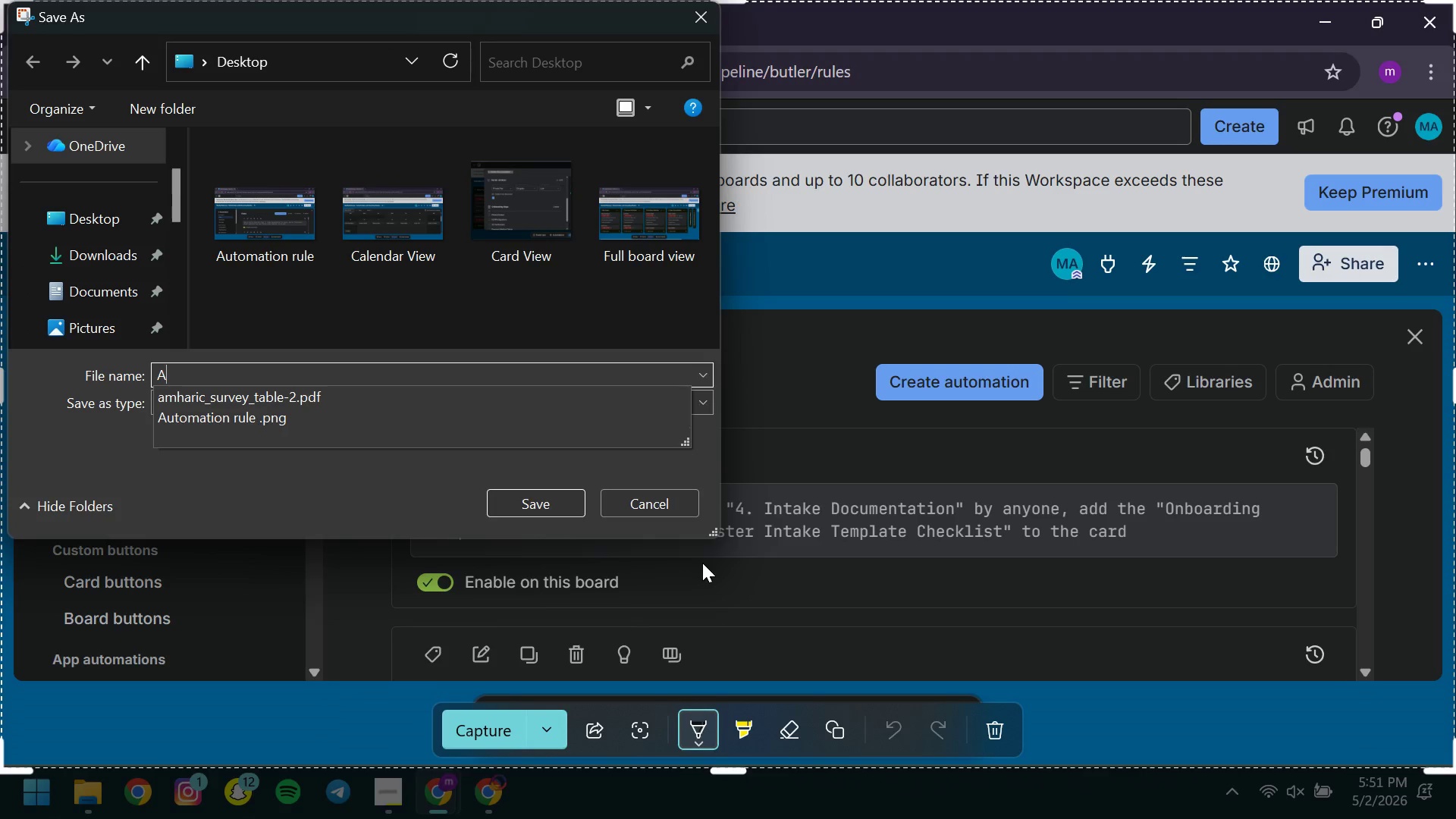 
key(A)
 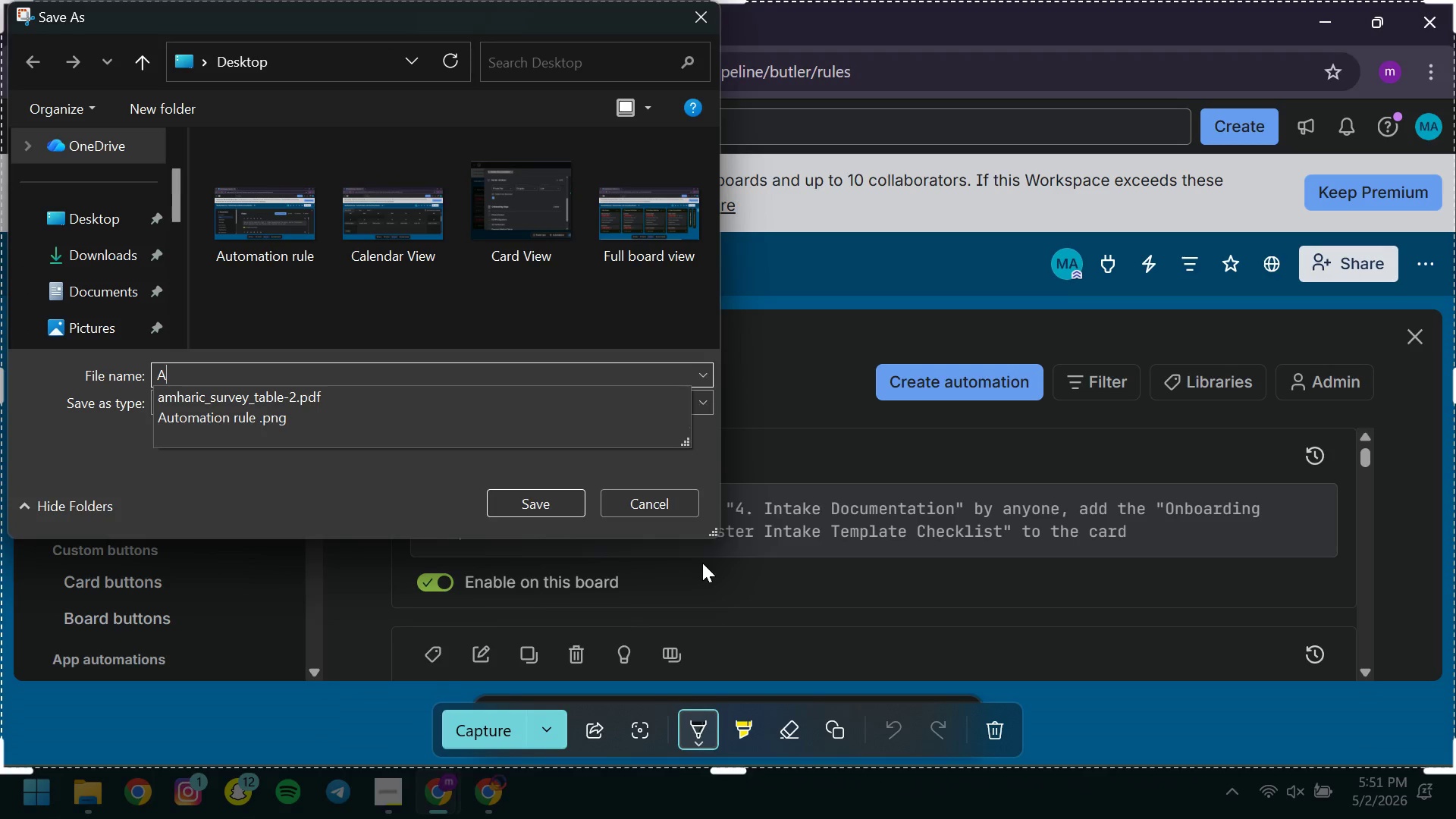 
key(CapsLock)
 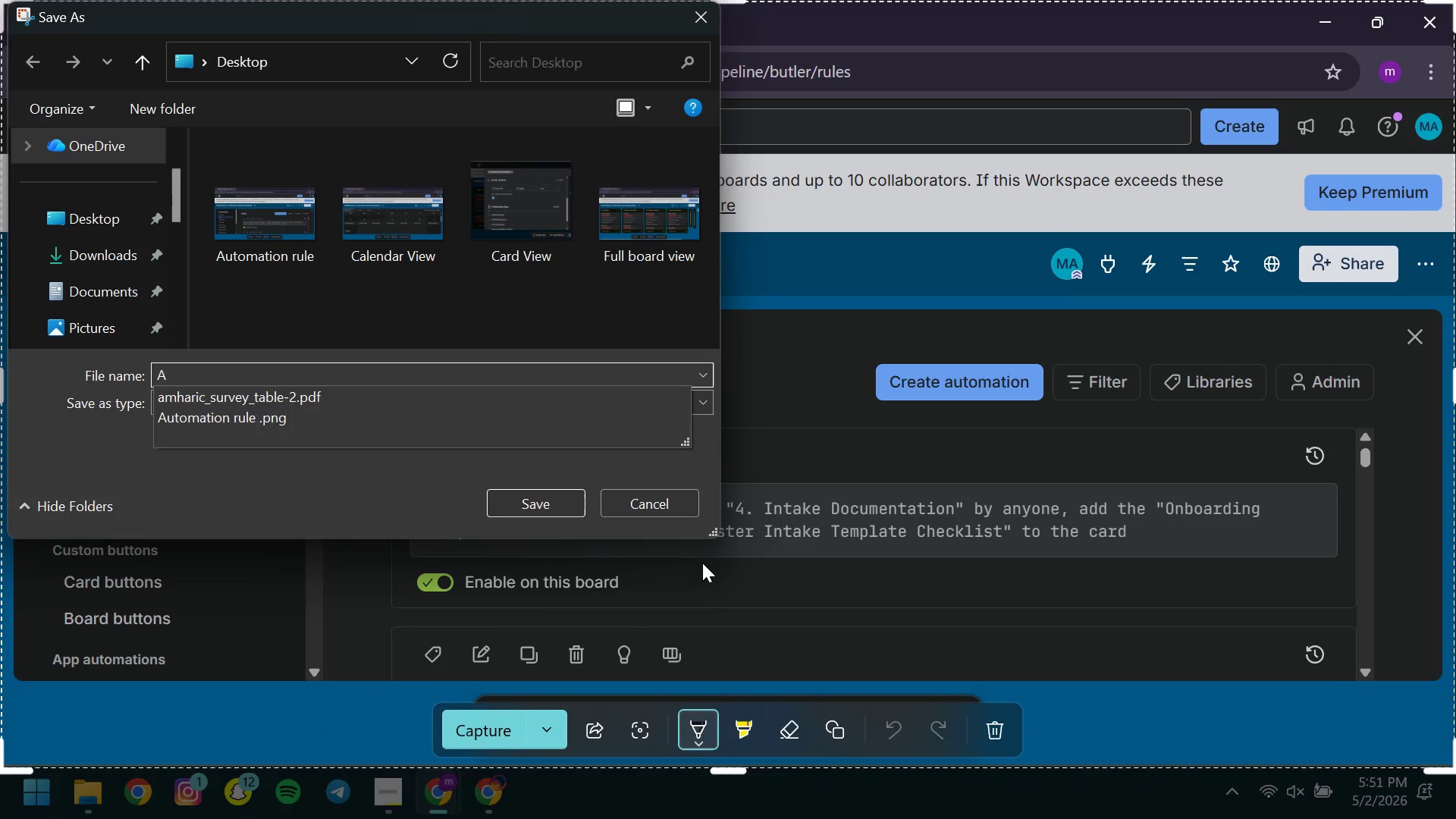 
key(U)
 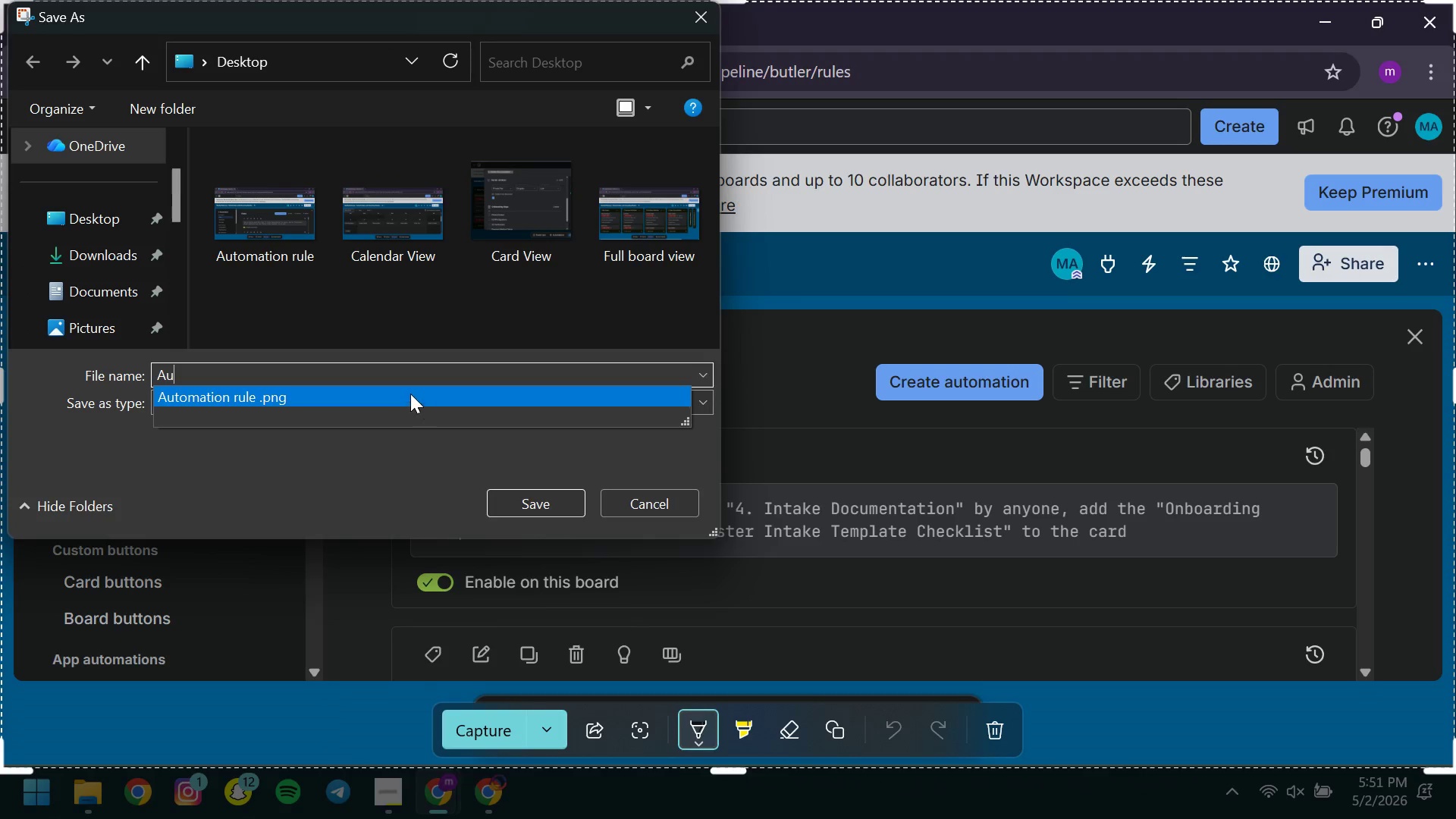 
left_click([408, 393])
 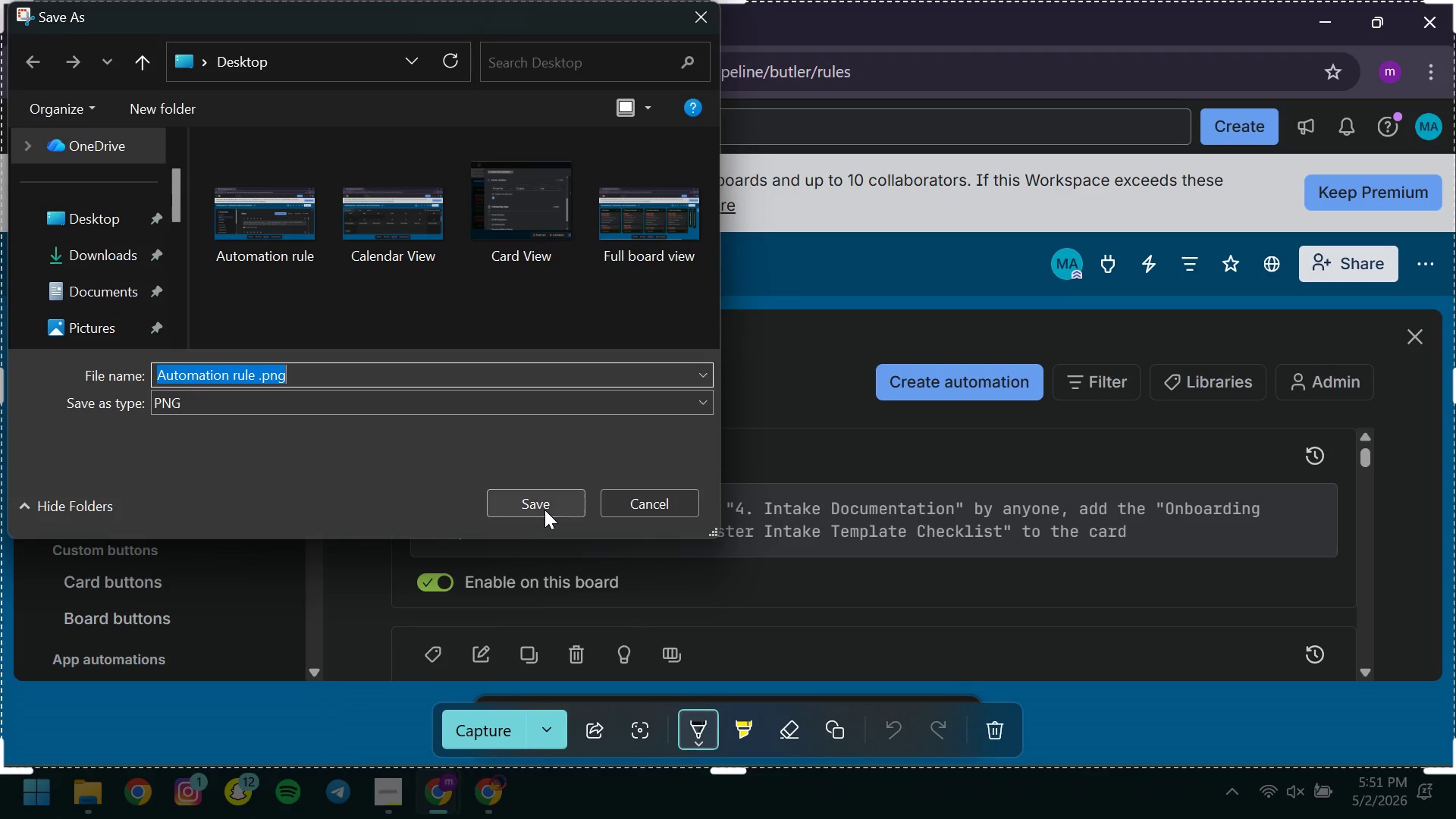 
left_click([544, 510])
 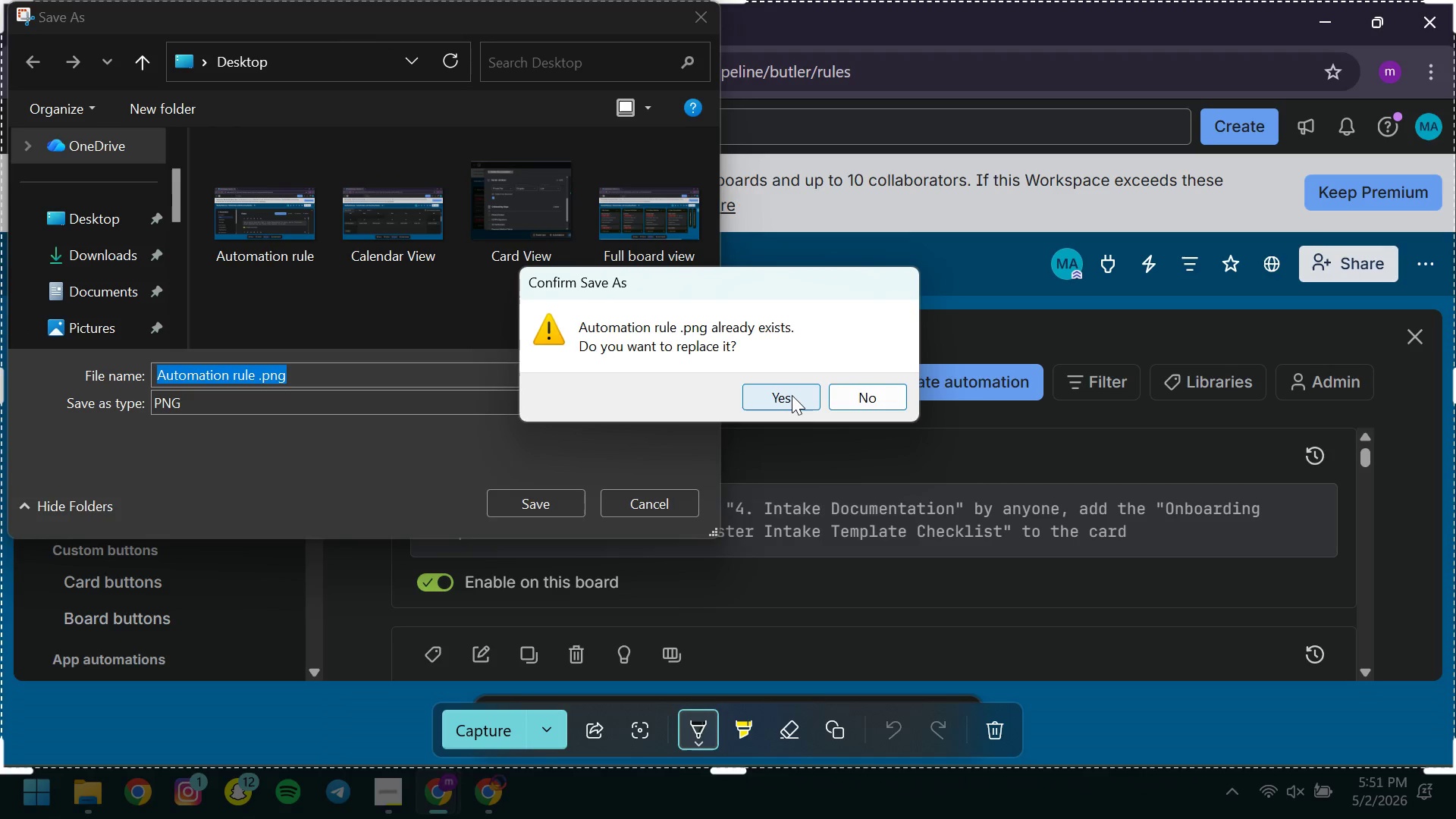 
left_click([790, 395])
 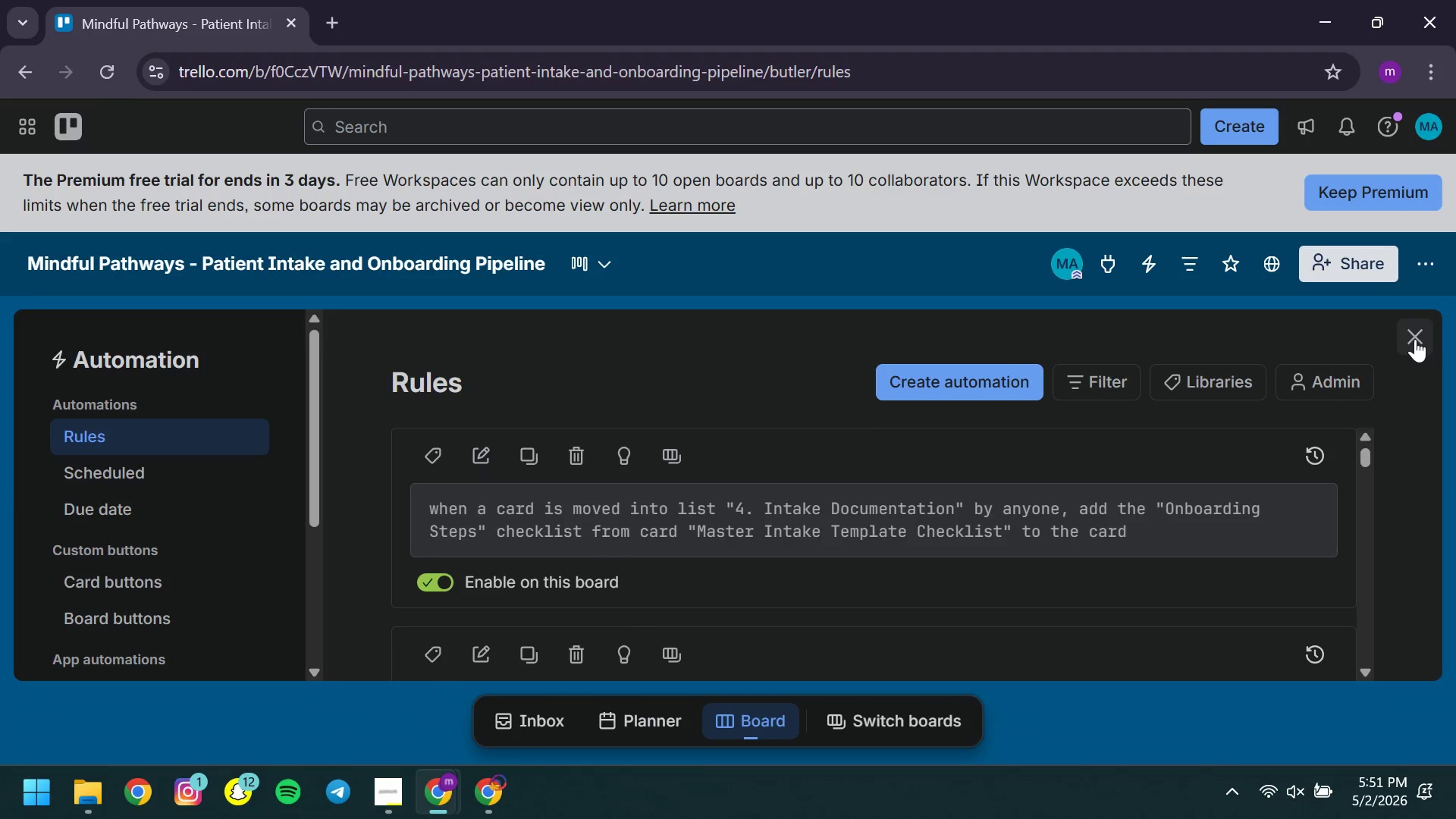 
left_click([1415, 339])
 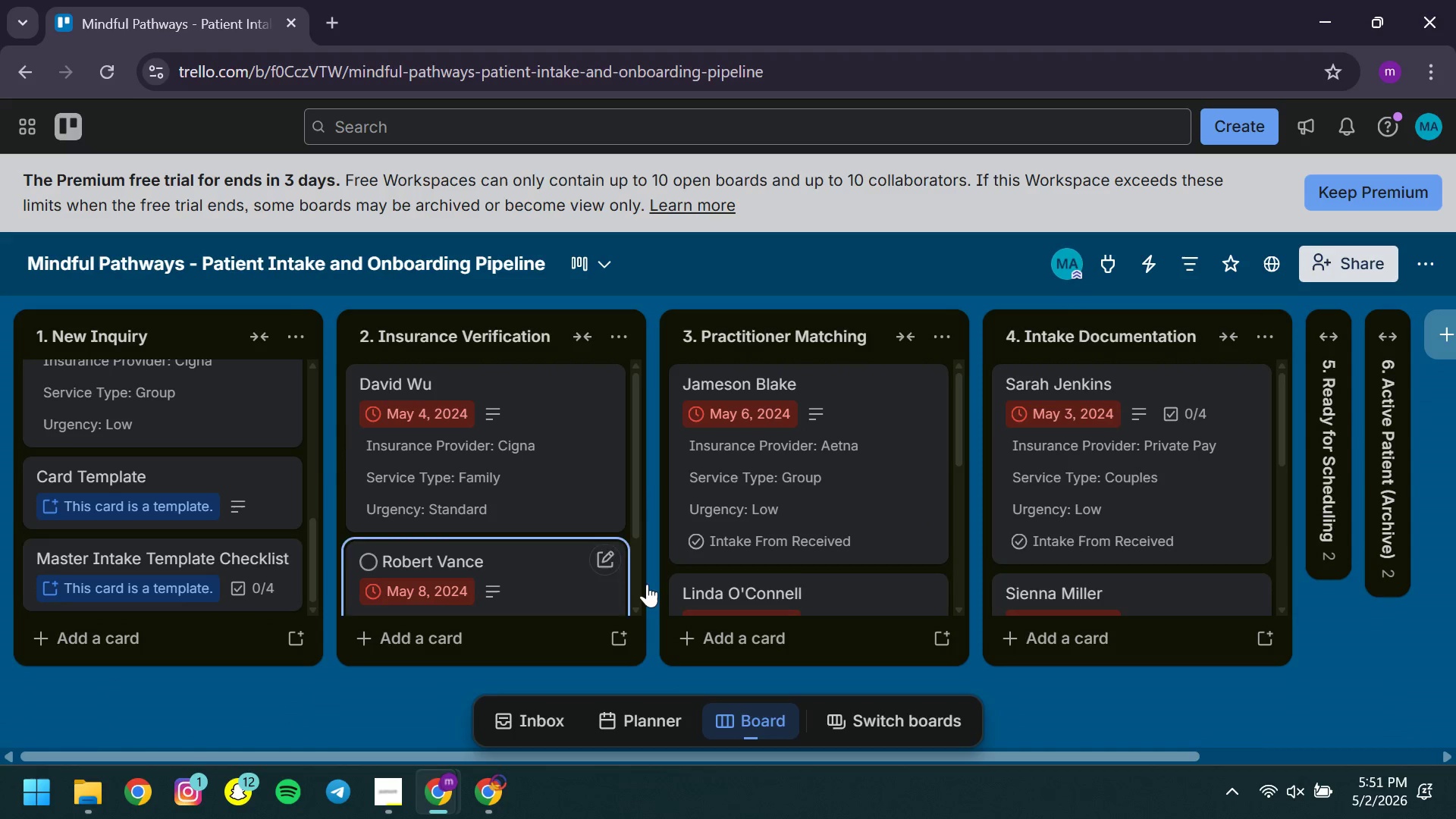 
wait(8.55)
 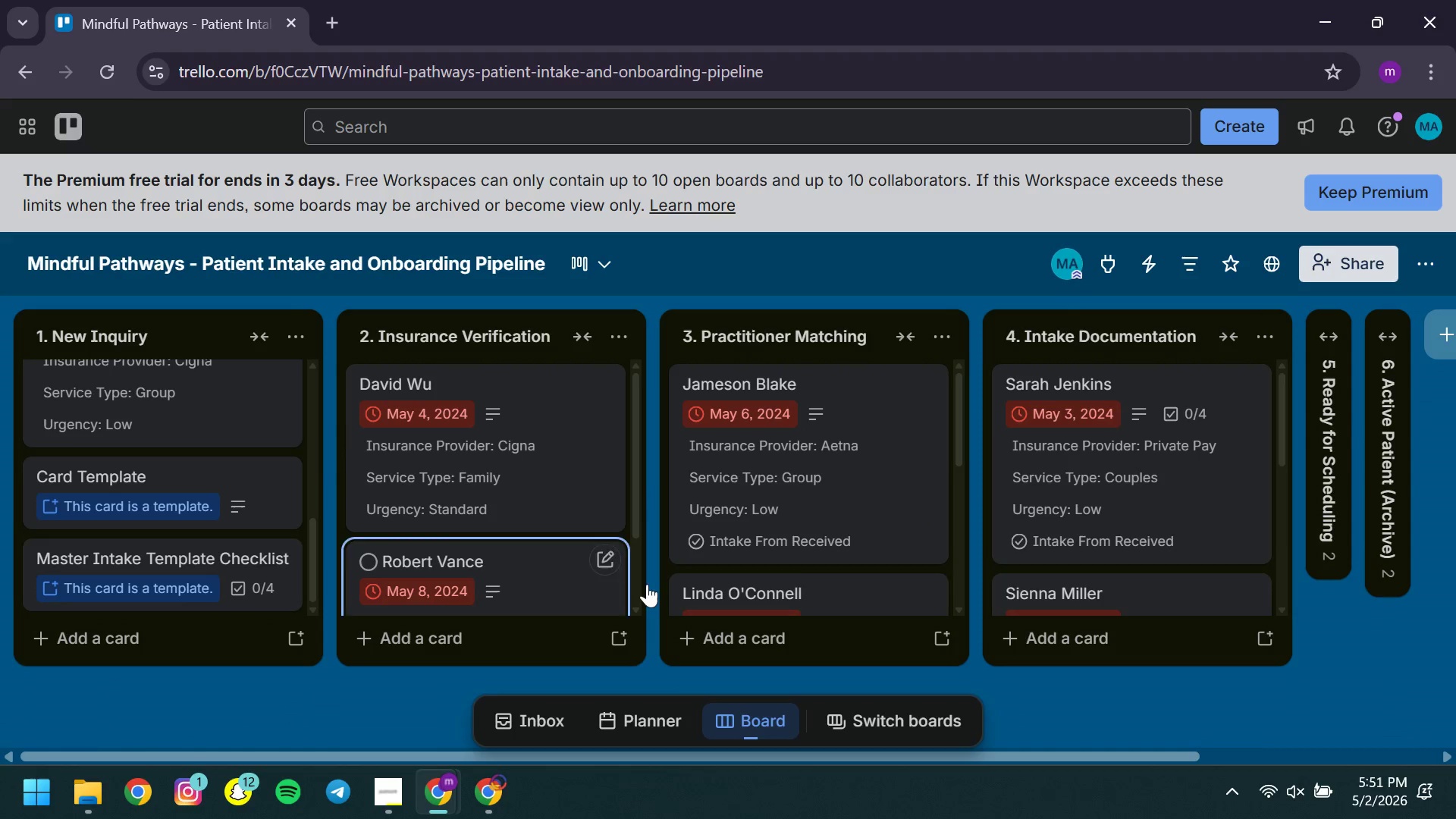 
left_click([1105, 483])
 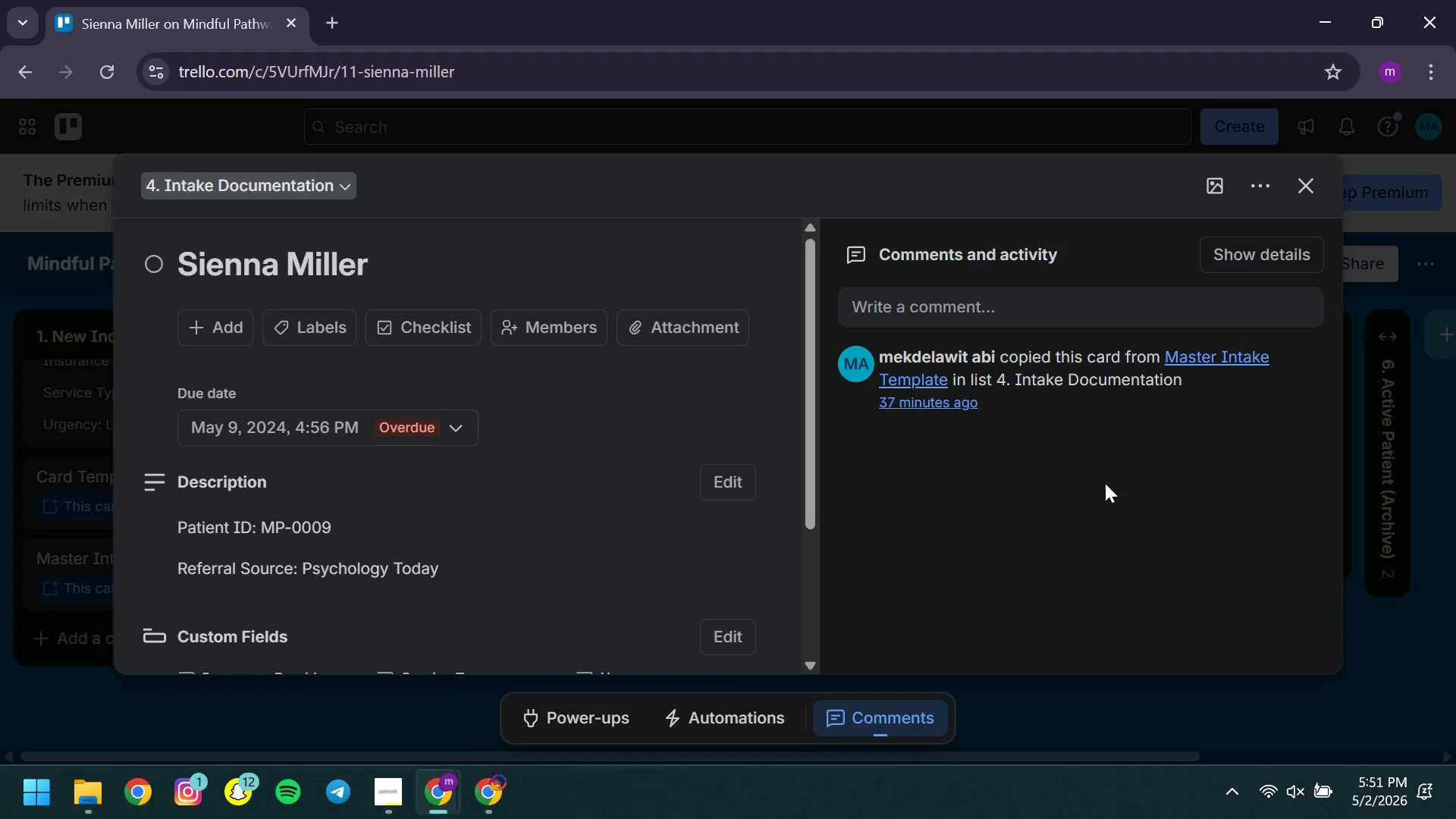 
mouse_move([651, 550])
 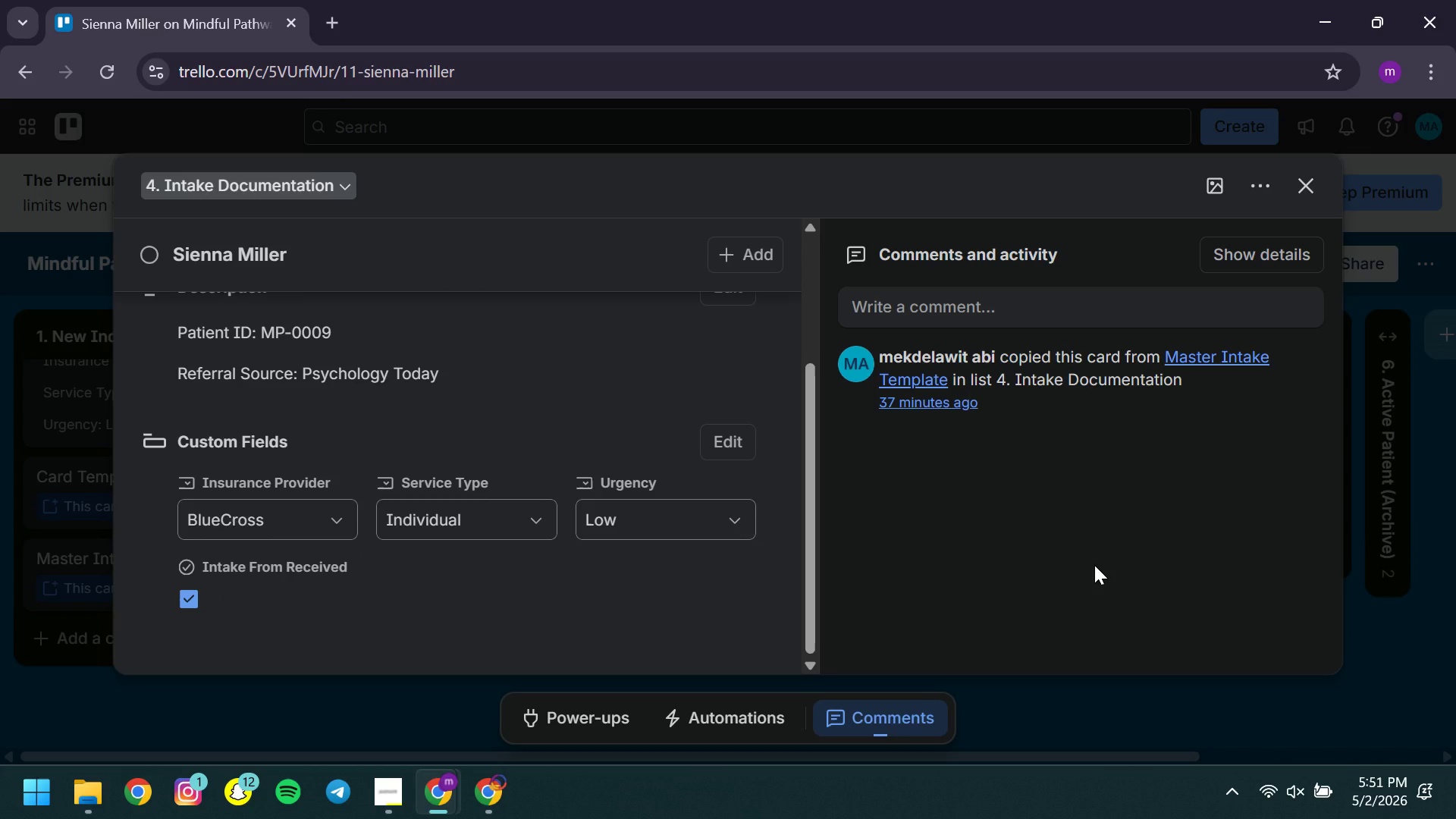 
key(Meta+Shift+S)
 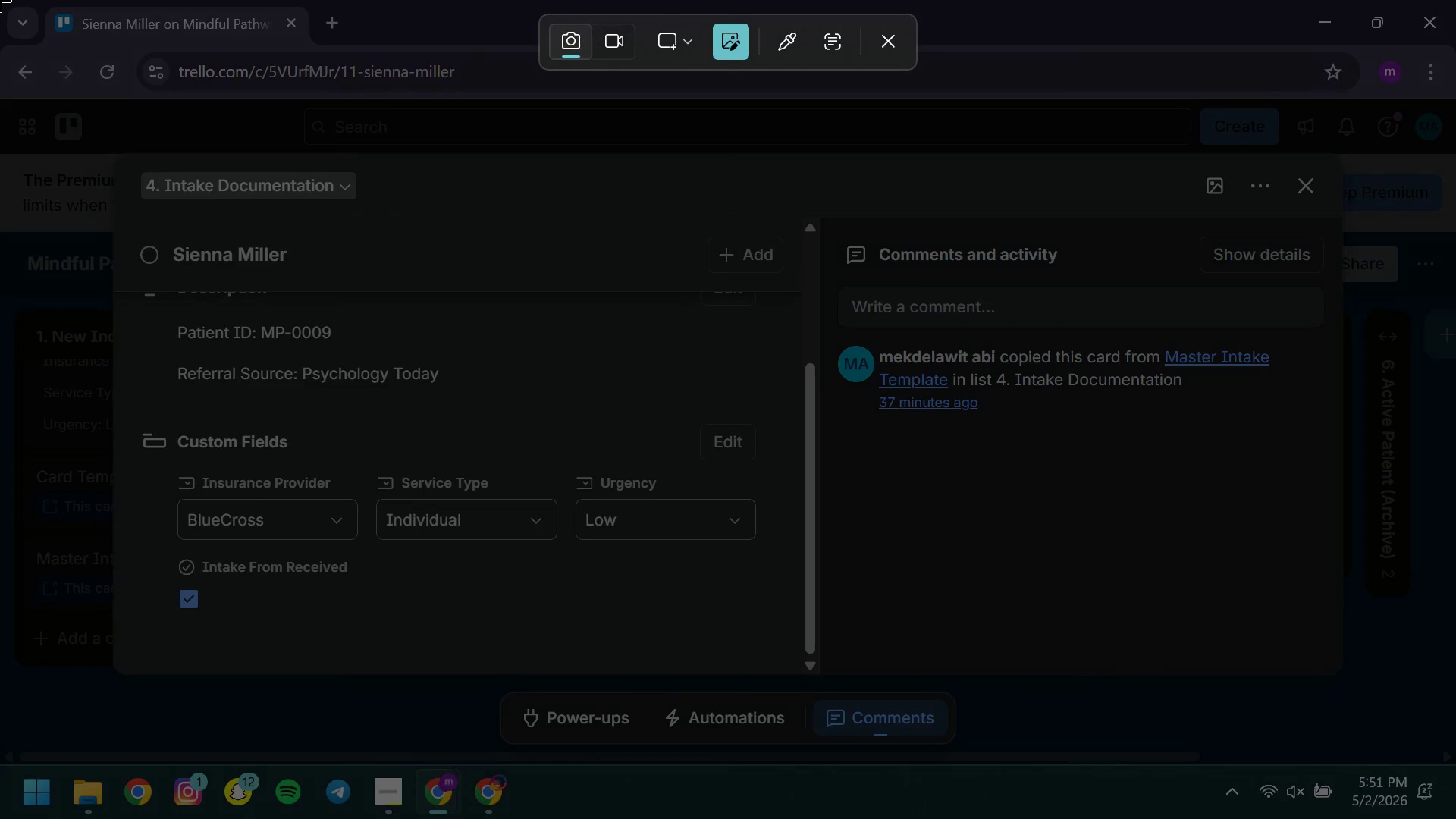 
left_click_drag(start_coordinate=[0, 0], to_coordinate=[158, 72])
 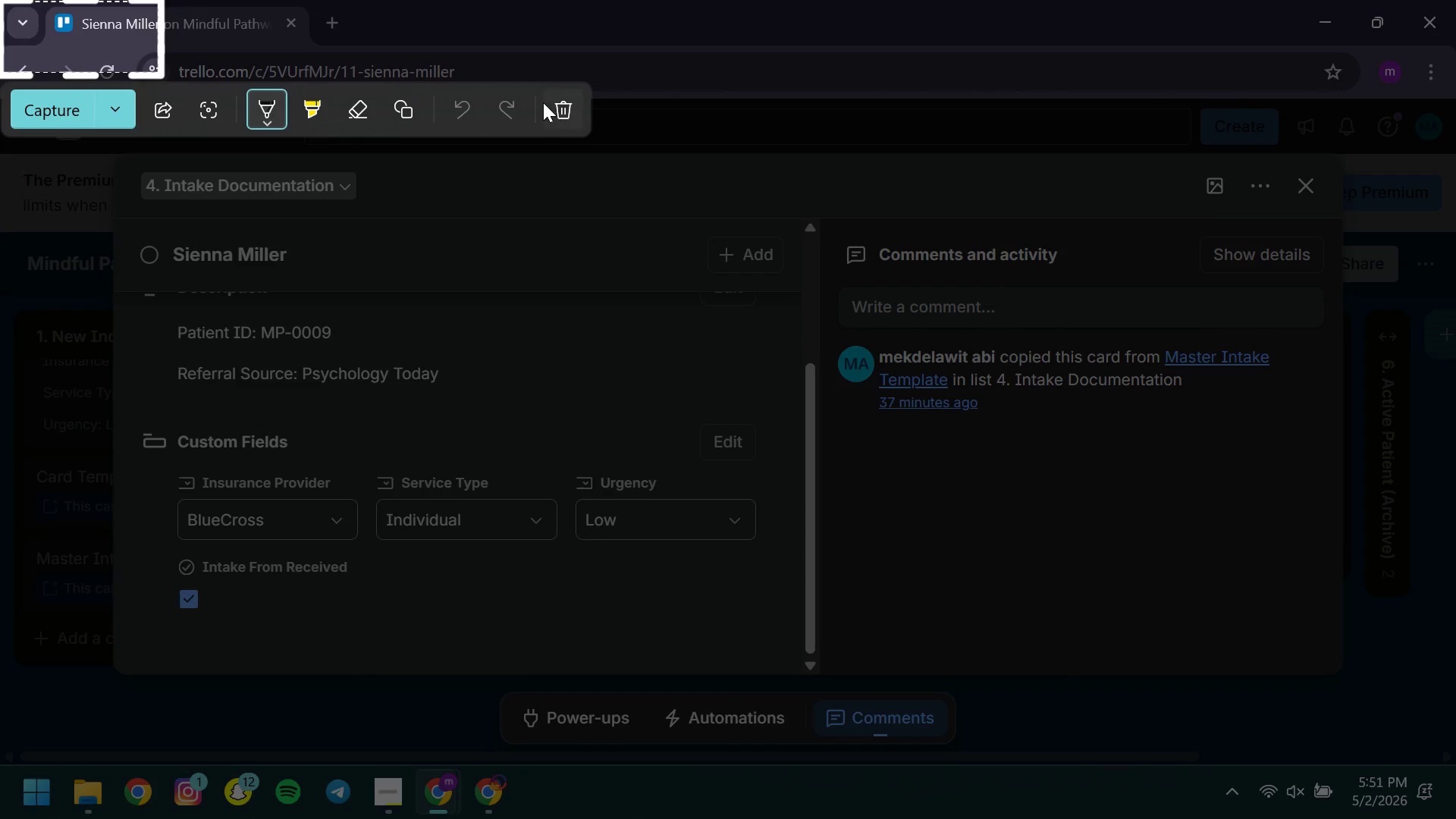 
left_click([551, 106])
 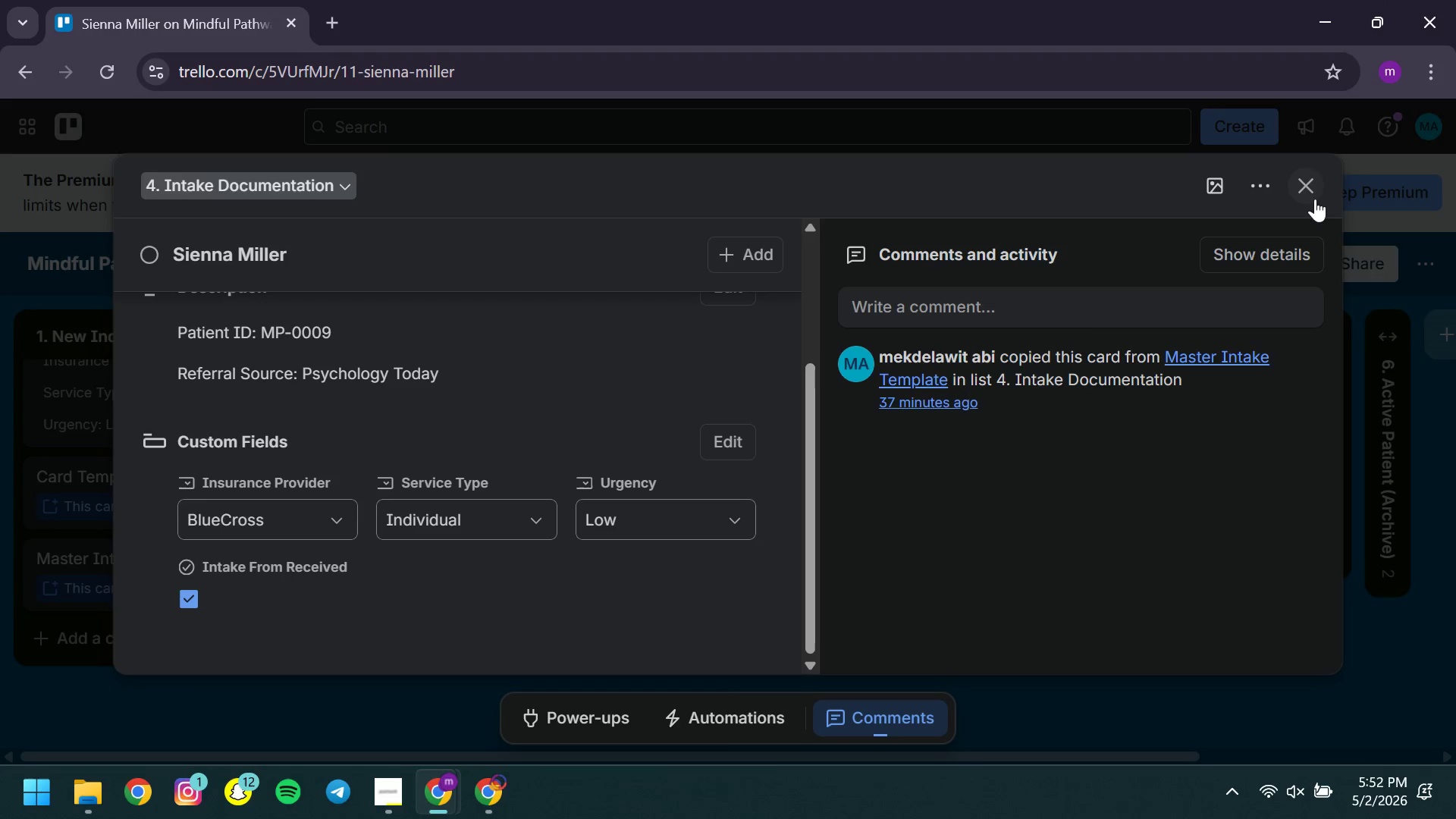 
left_click([1315, 199])
 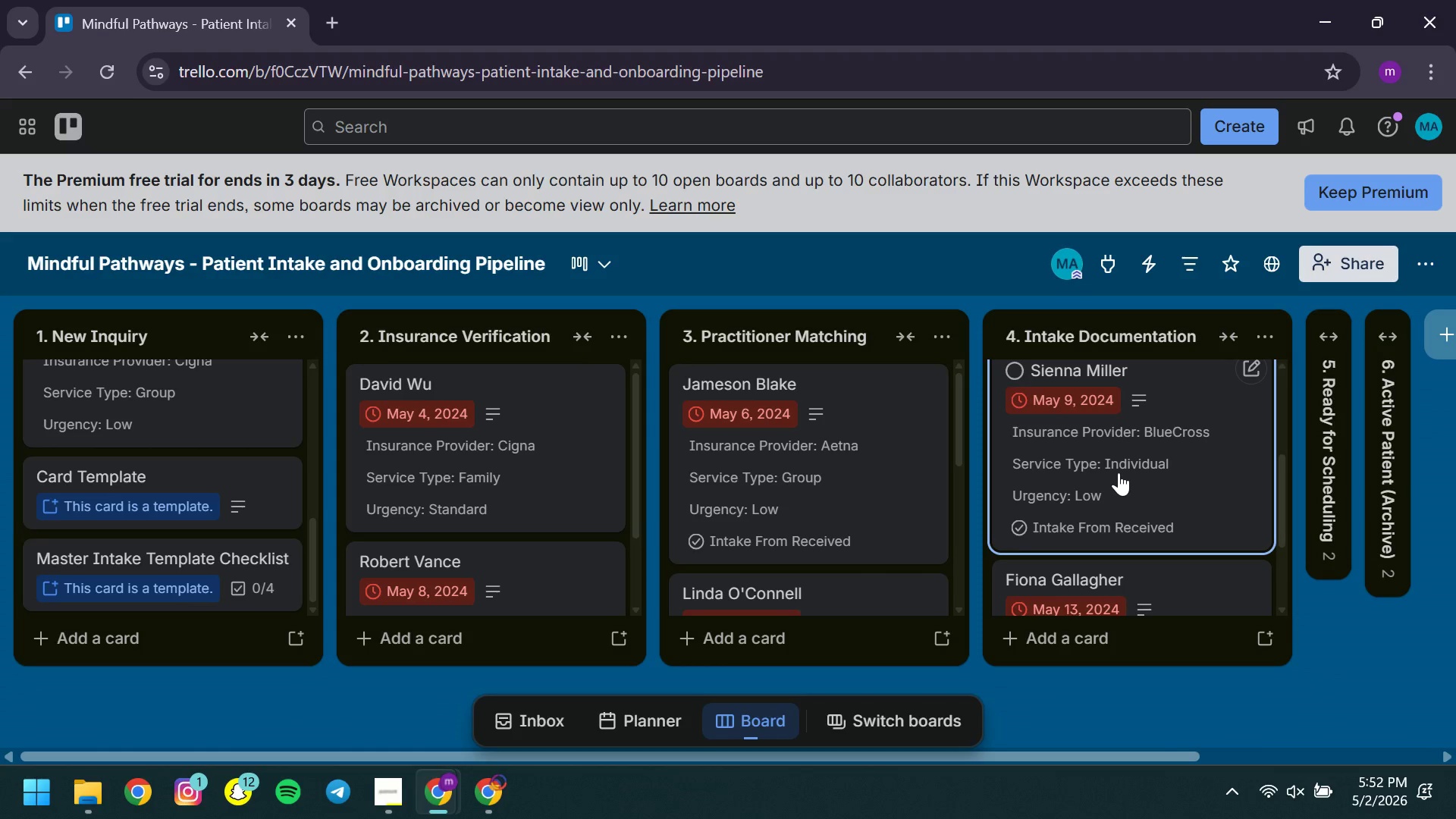 
left_click_drag(start_coordinate=[1119, 472], to_coordinate=[794, 494])
 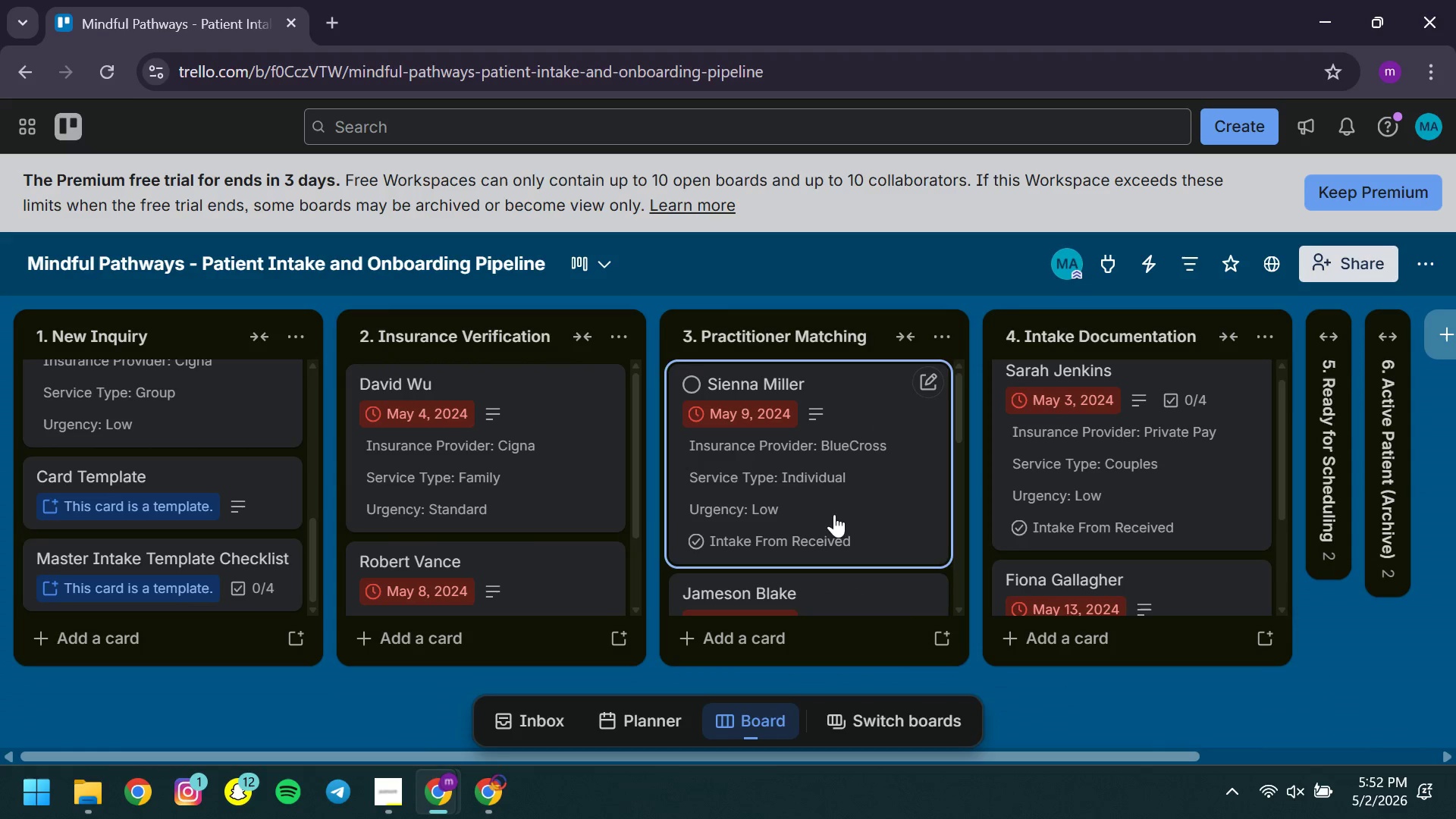 
left_click([834, 514])
 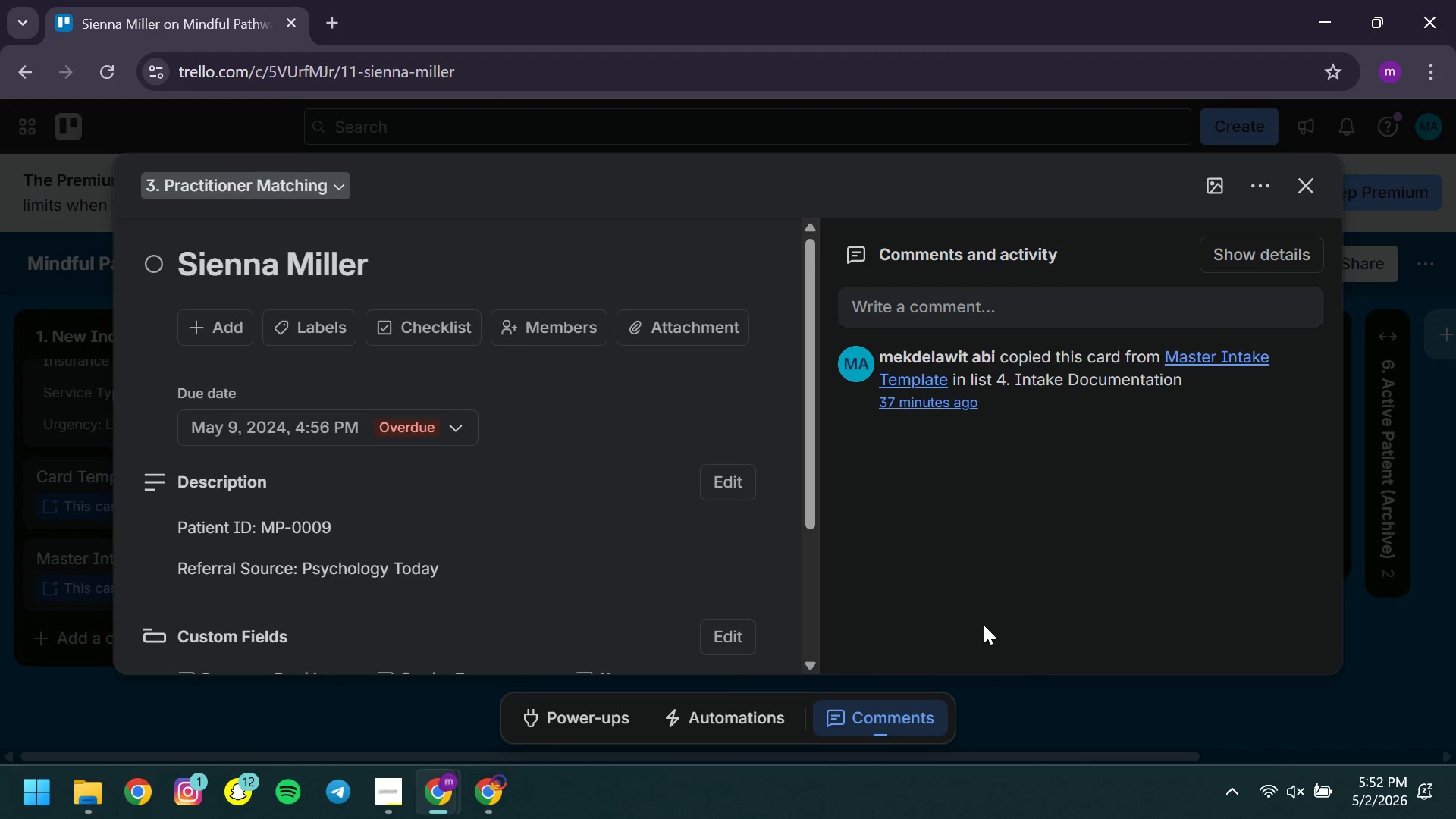 
left_click([984, 625])
 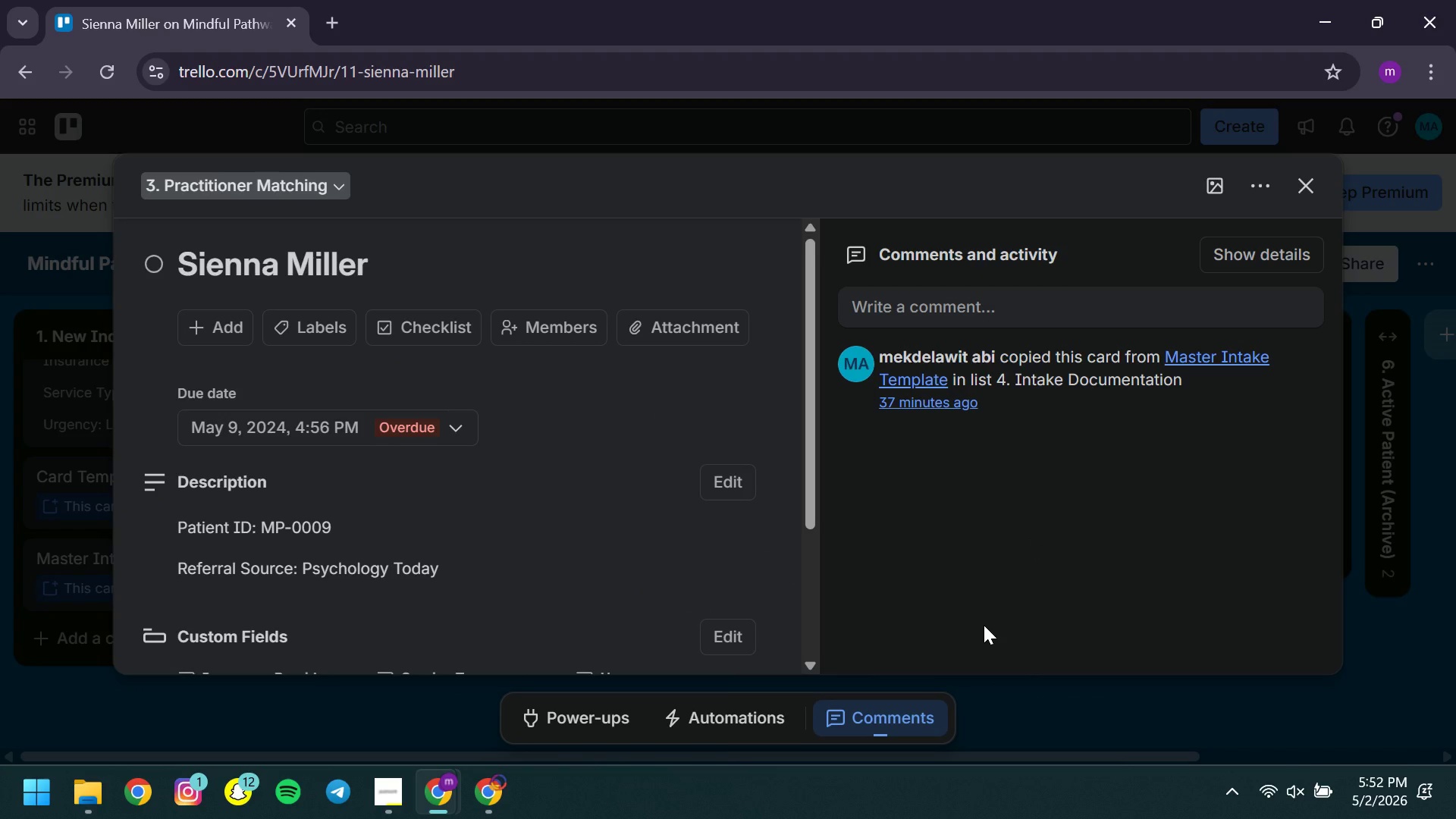 
hold_key(key=MetaLeft, duration=1.08)
 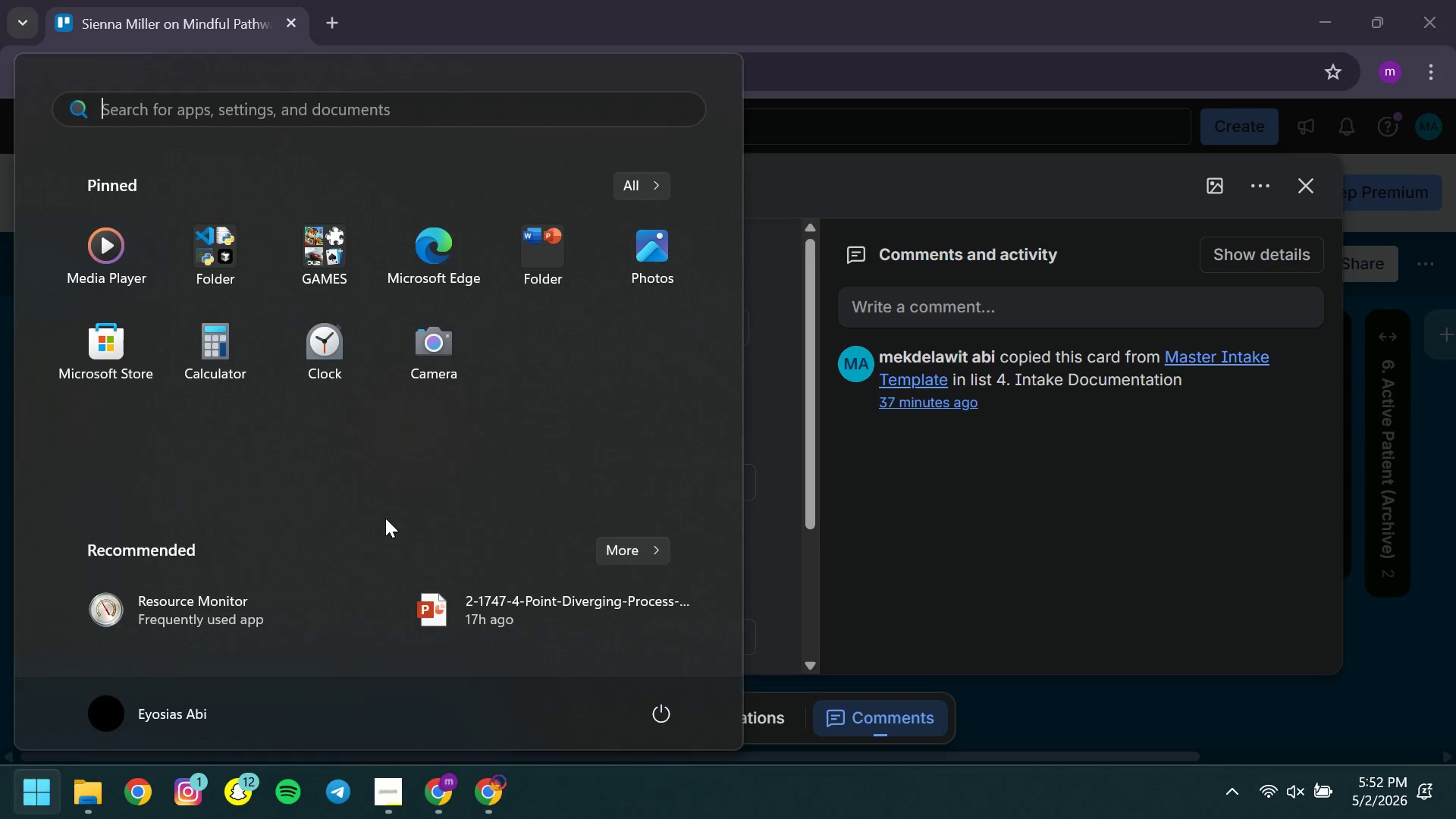 
scroll: coordinate [385, 518], scroll_direction: down, amount: 4.0
 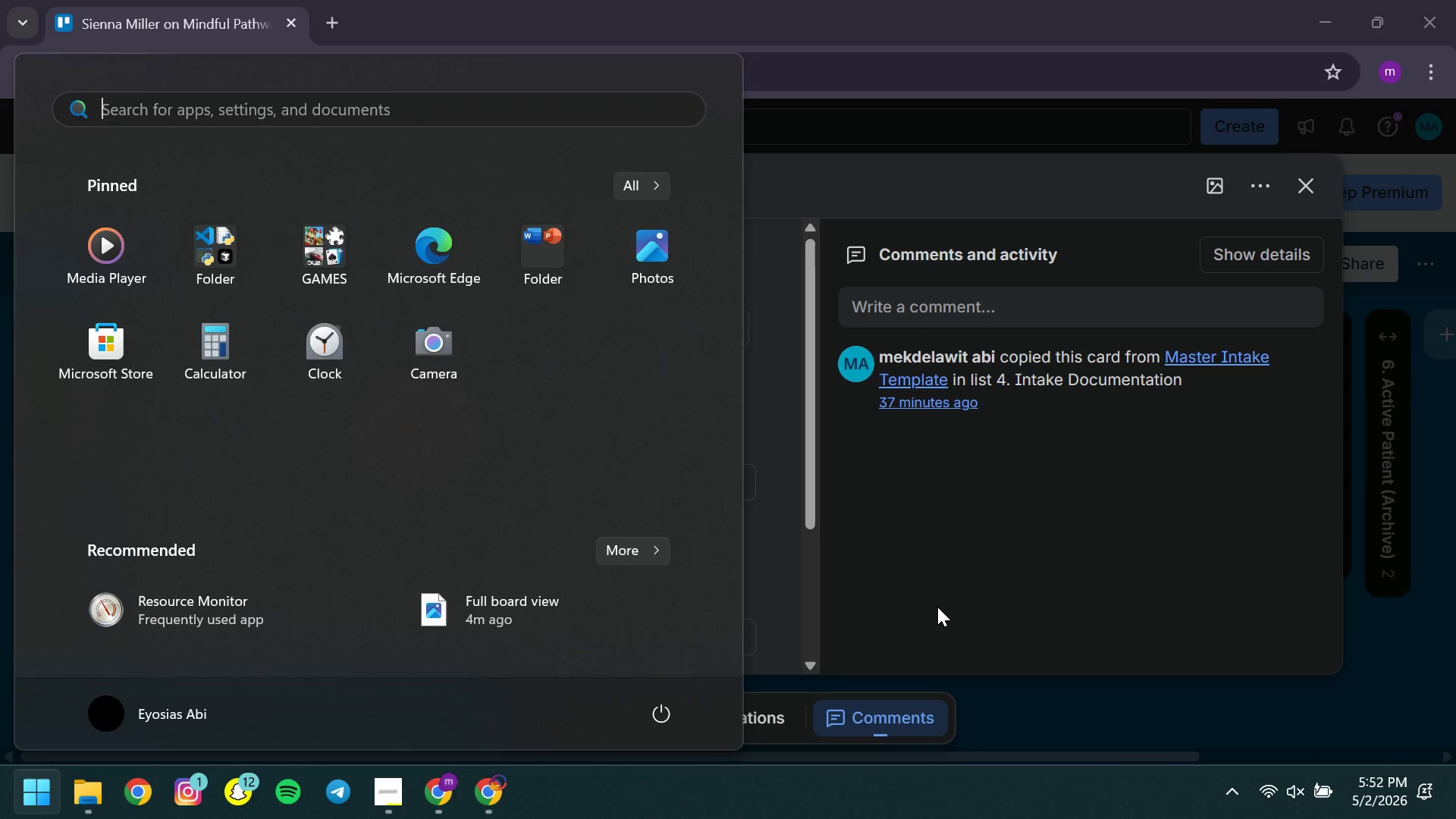 
left_click([937, 607])
 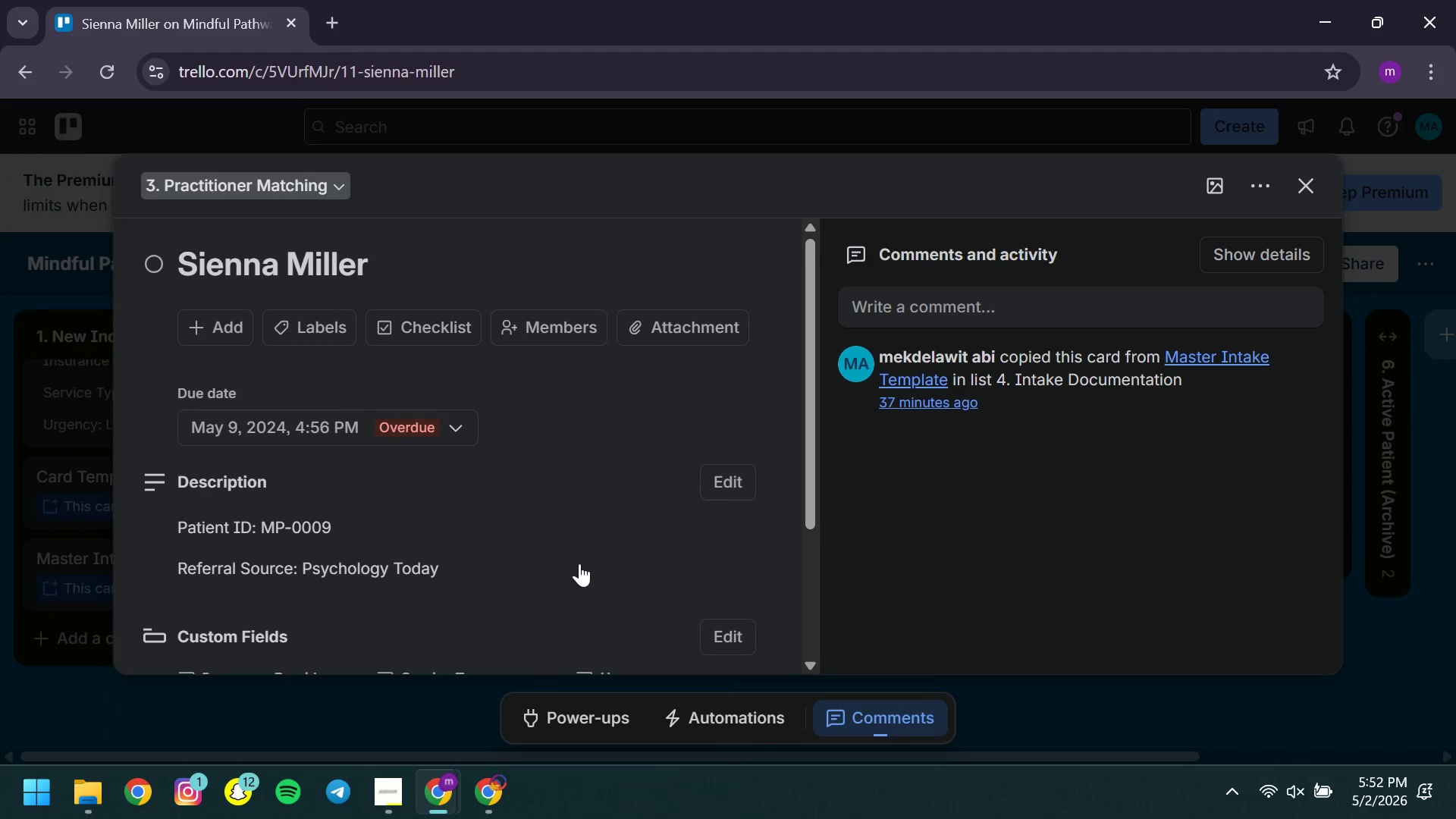 
mouse_move([596, 564])
 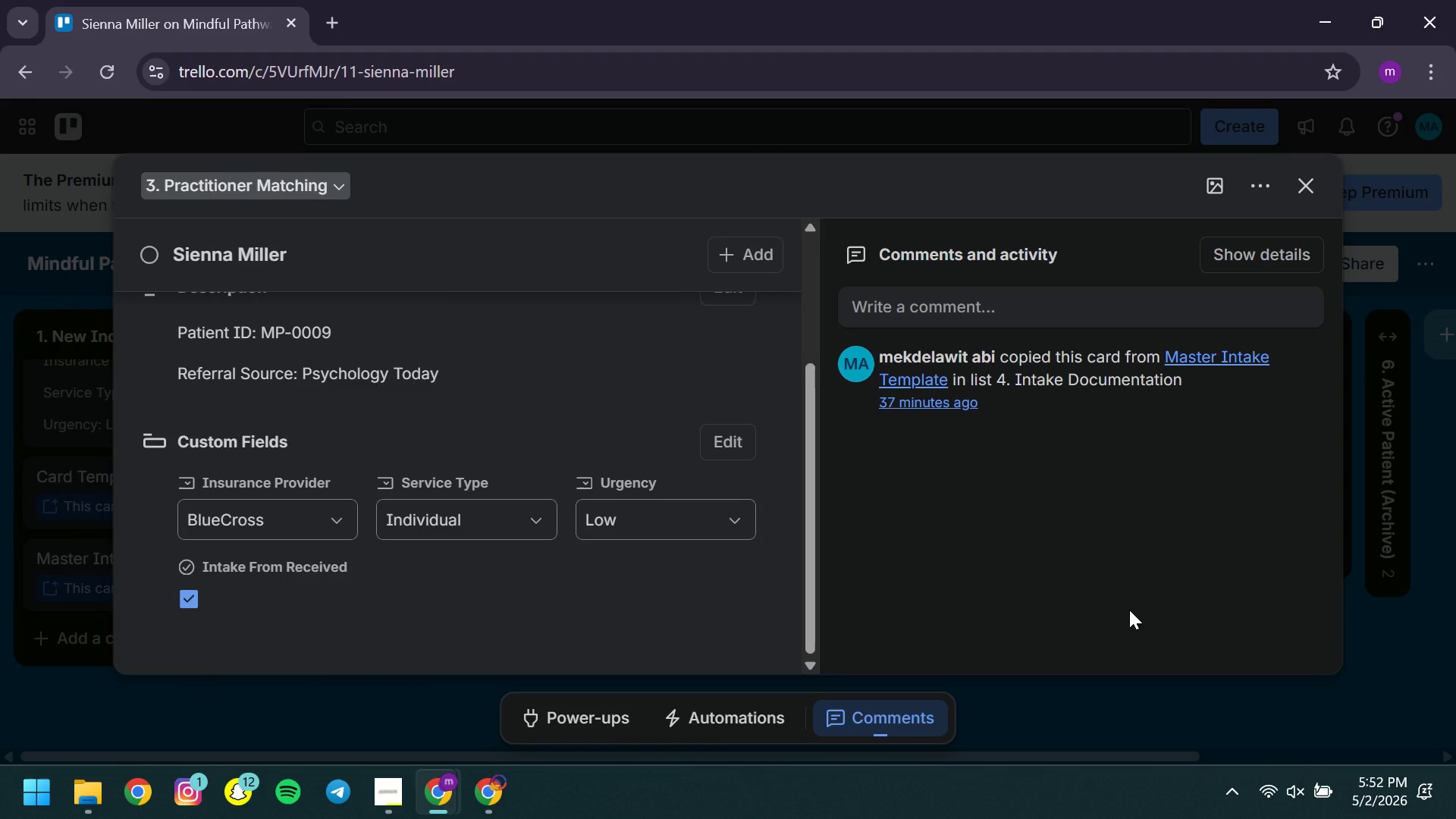 
key(Meta+Shift+S)
 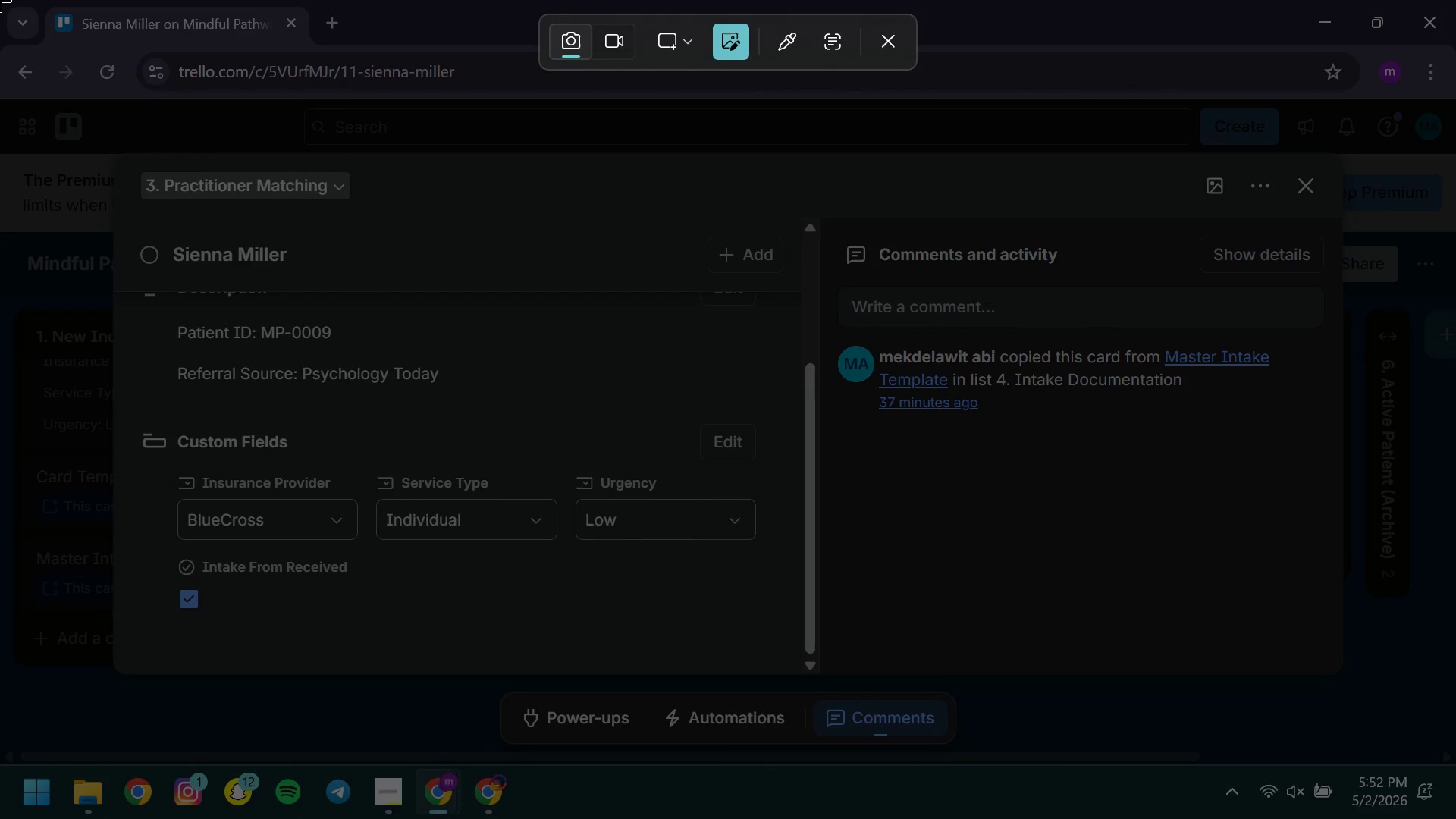 
left_click_drag(start_coordinate=[0, 0], to_coordinate=[1455, 756])
 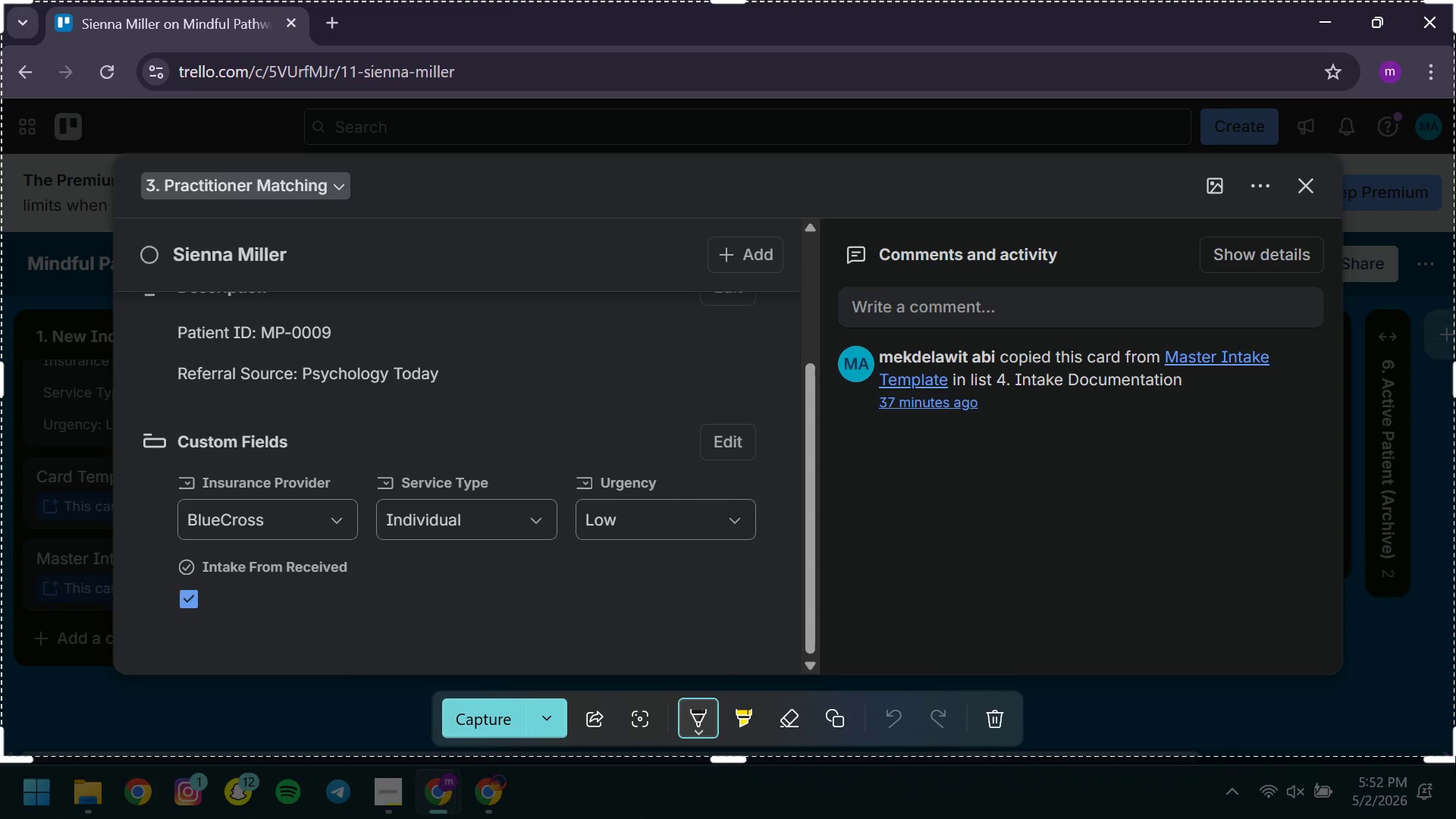 
key(Control+S)
 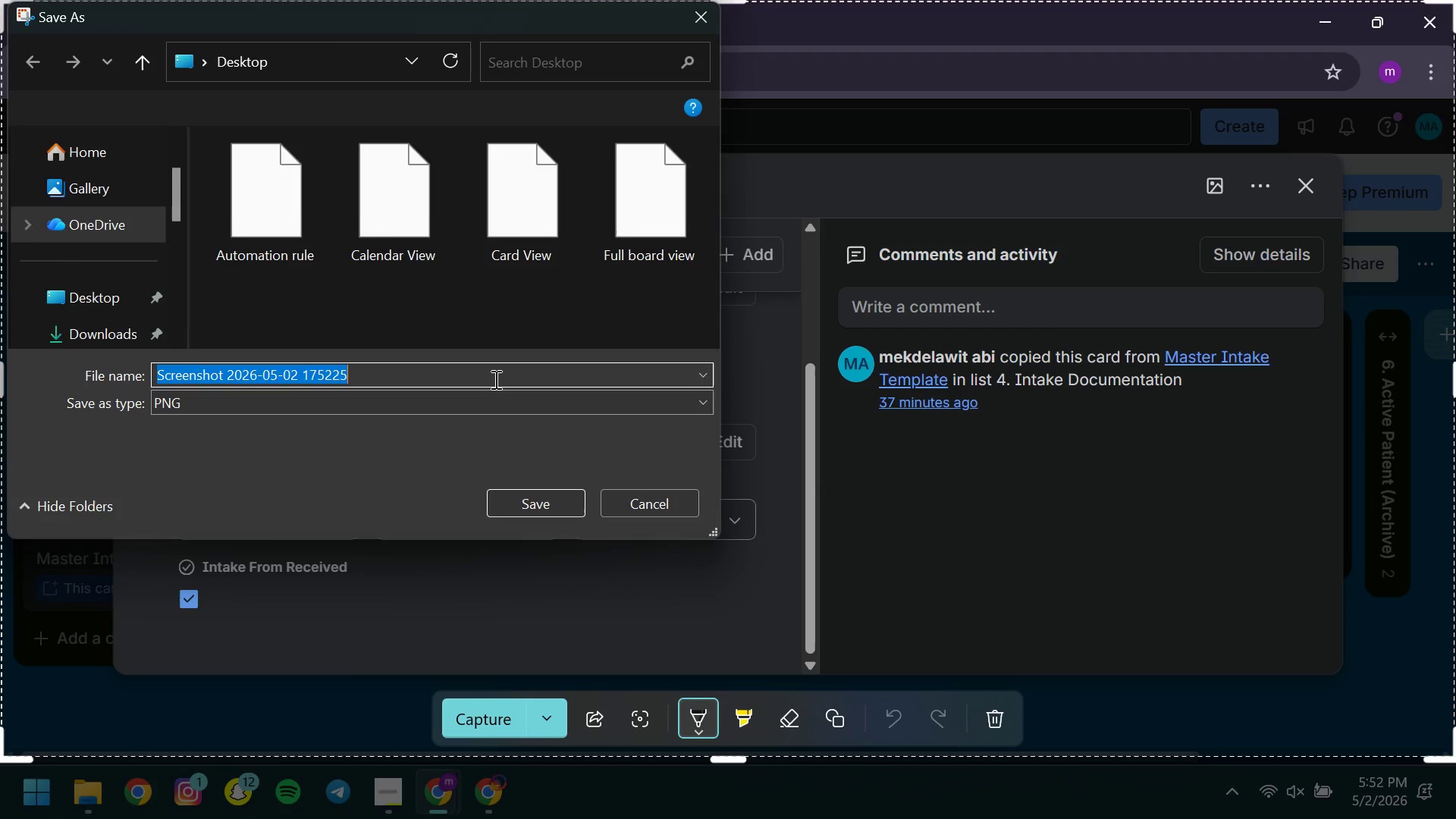 
type(Before aur)
key(Backspace)
type(tomation )
 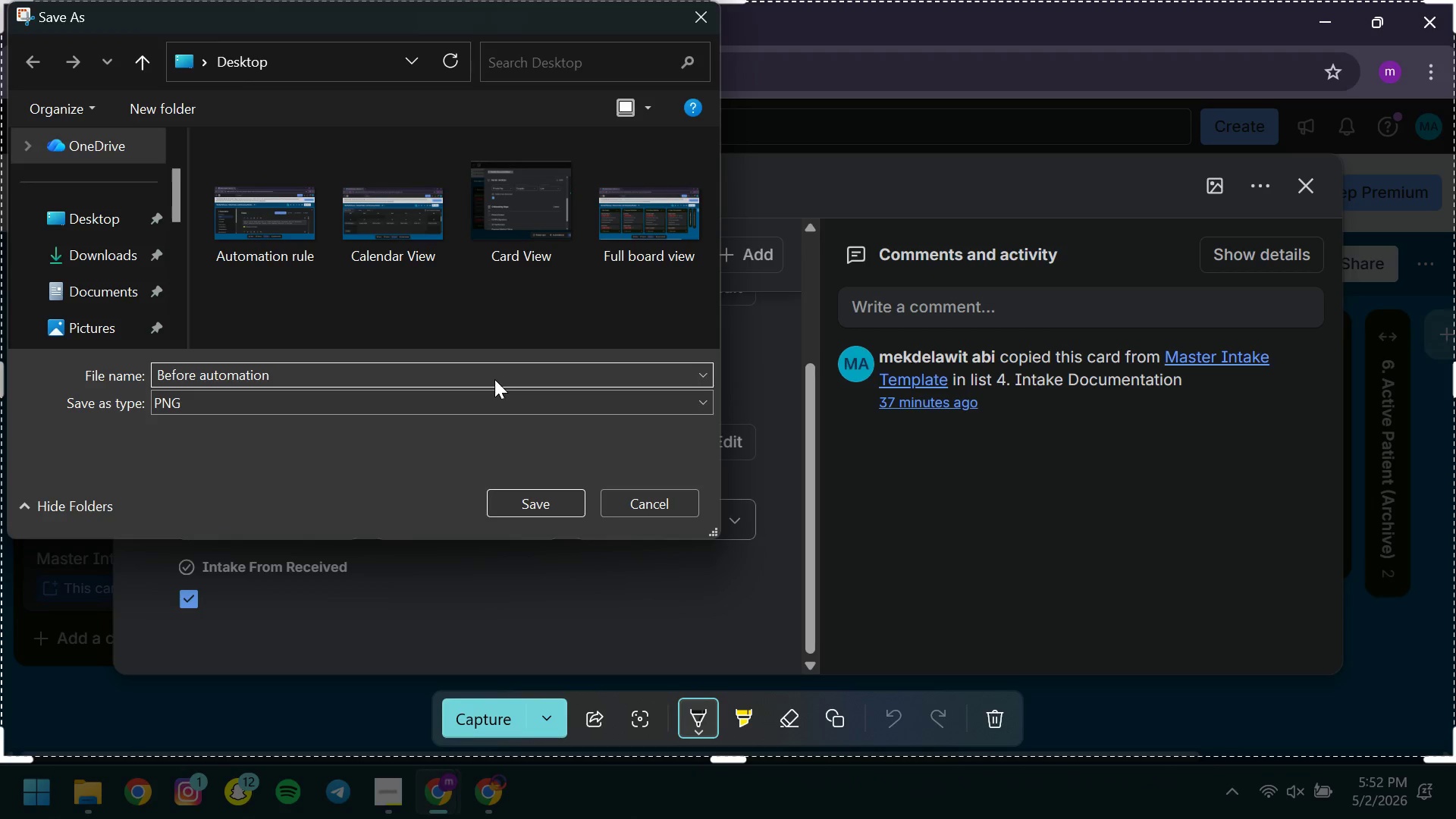 
key(Enter)
 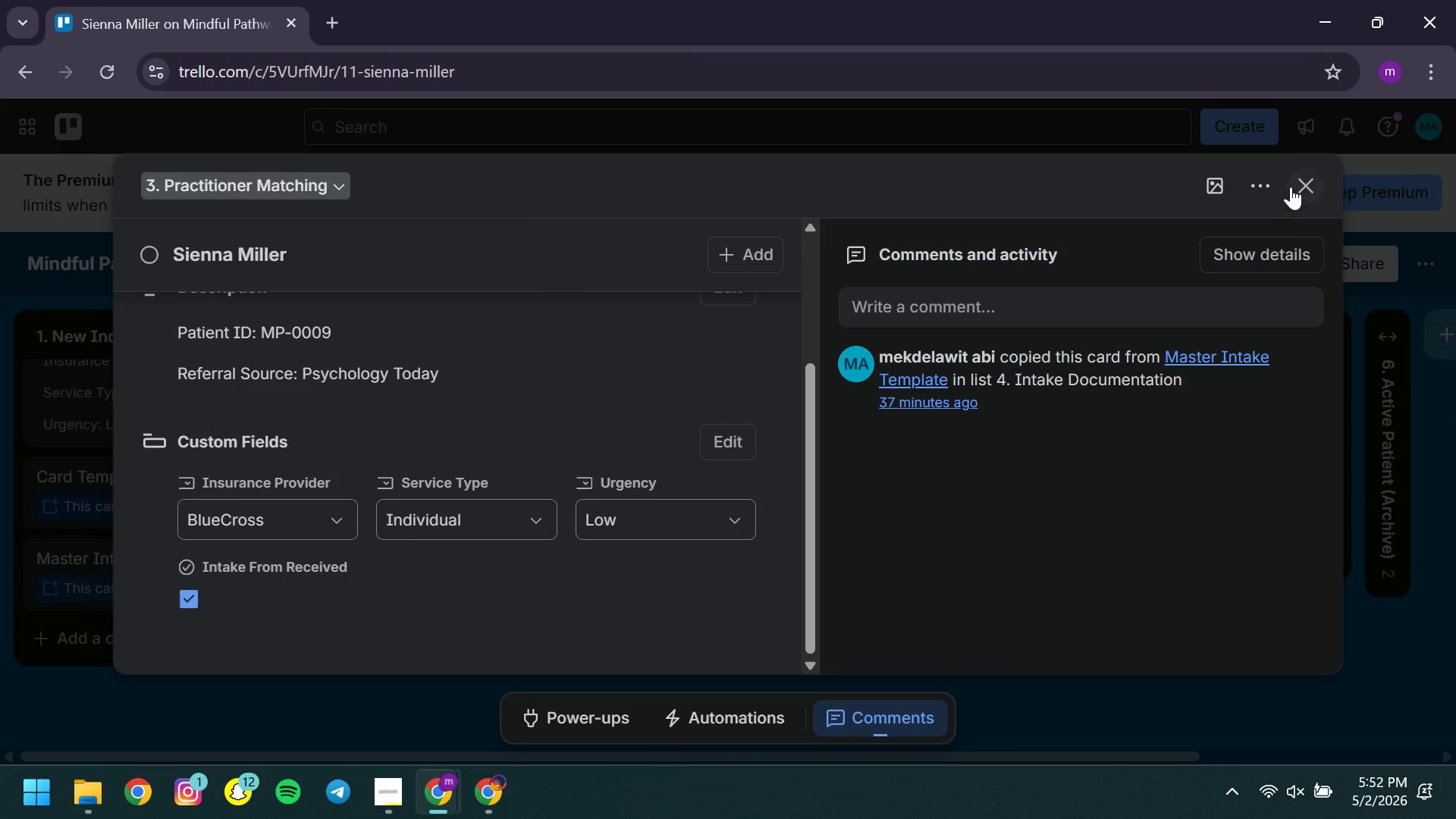 
left_click([1291, 187])
 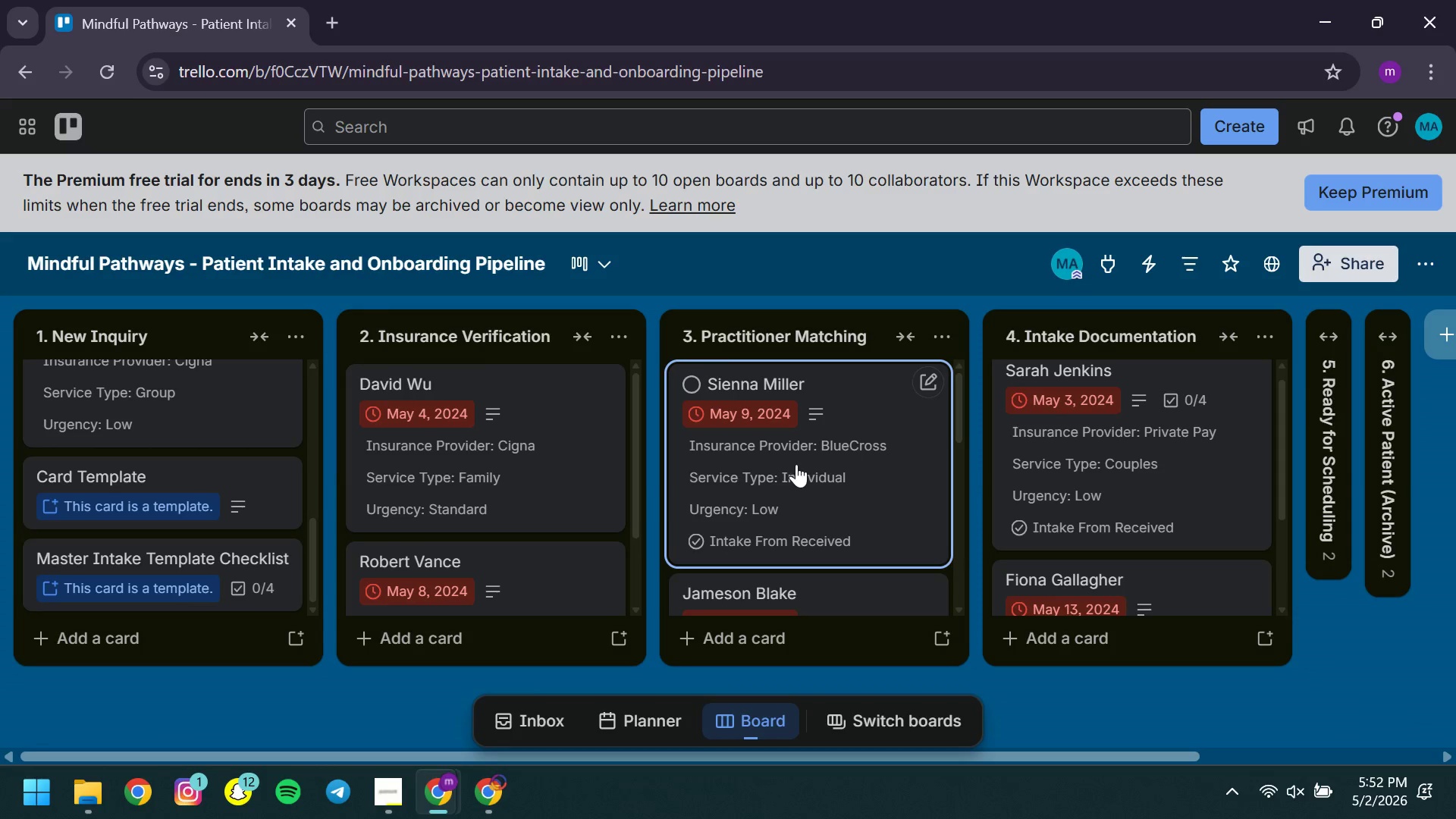 
left_click_drag(start_coordinate=[796, 461], to_coordinate=[1124, 460])
 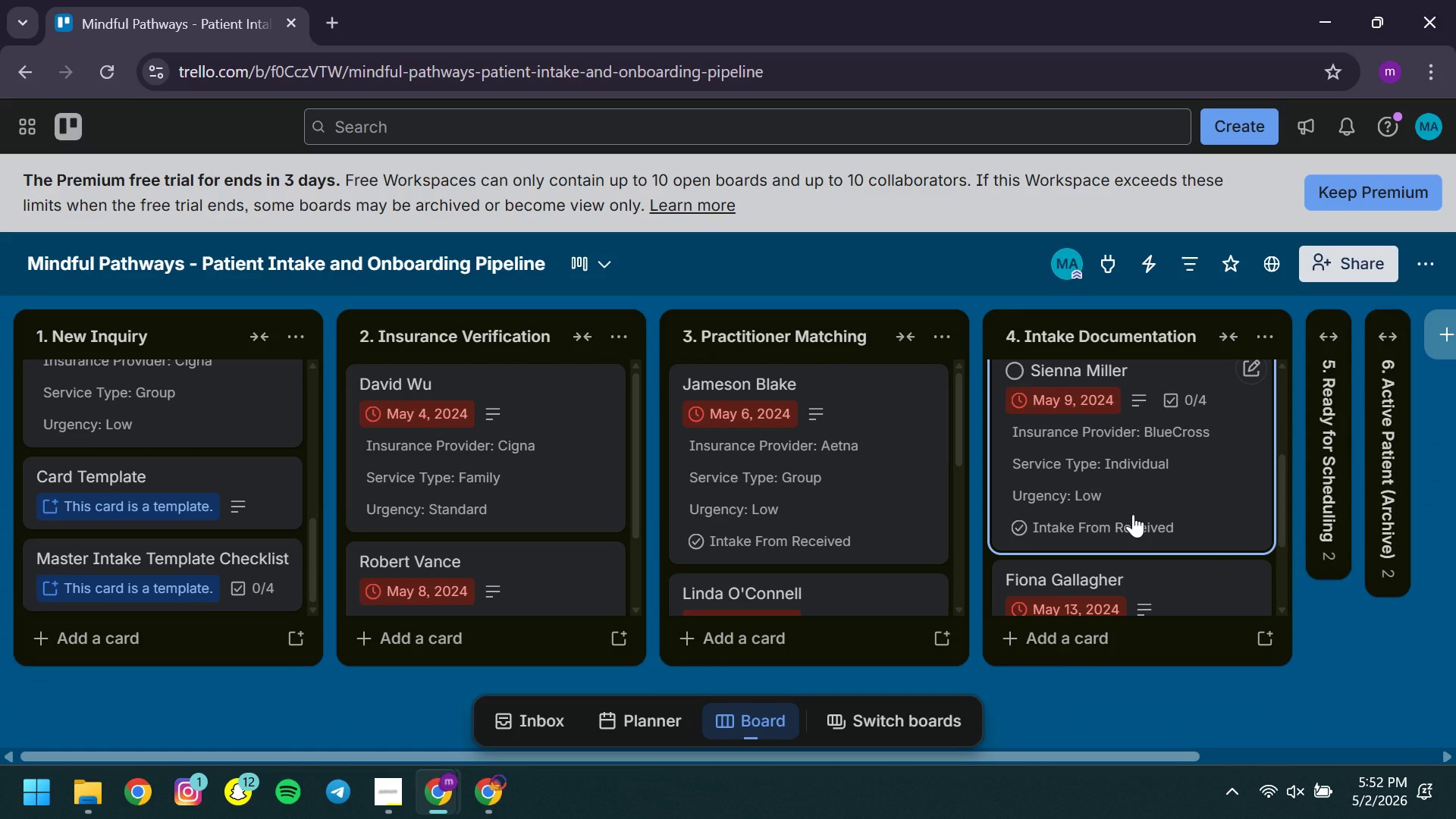 
left_click([1133, 514])
 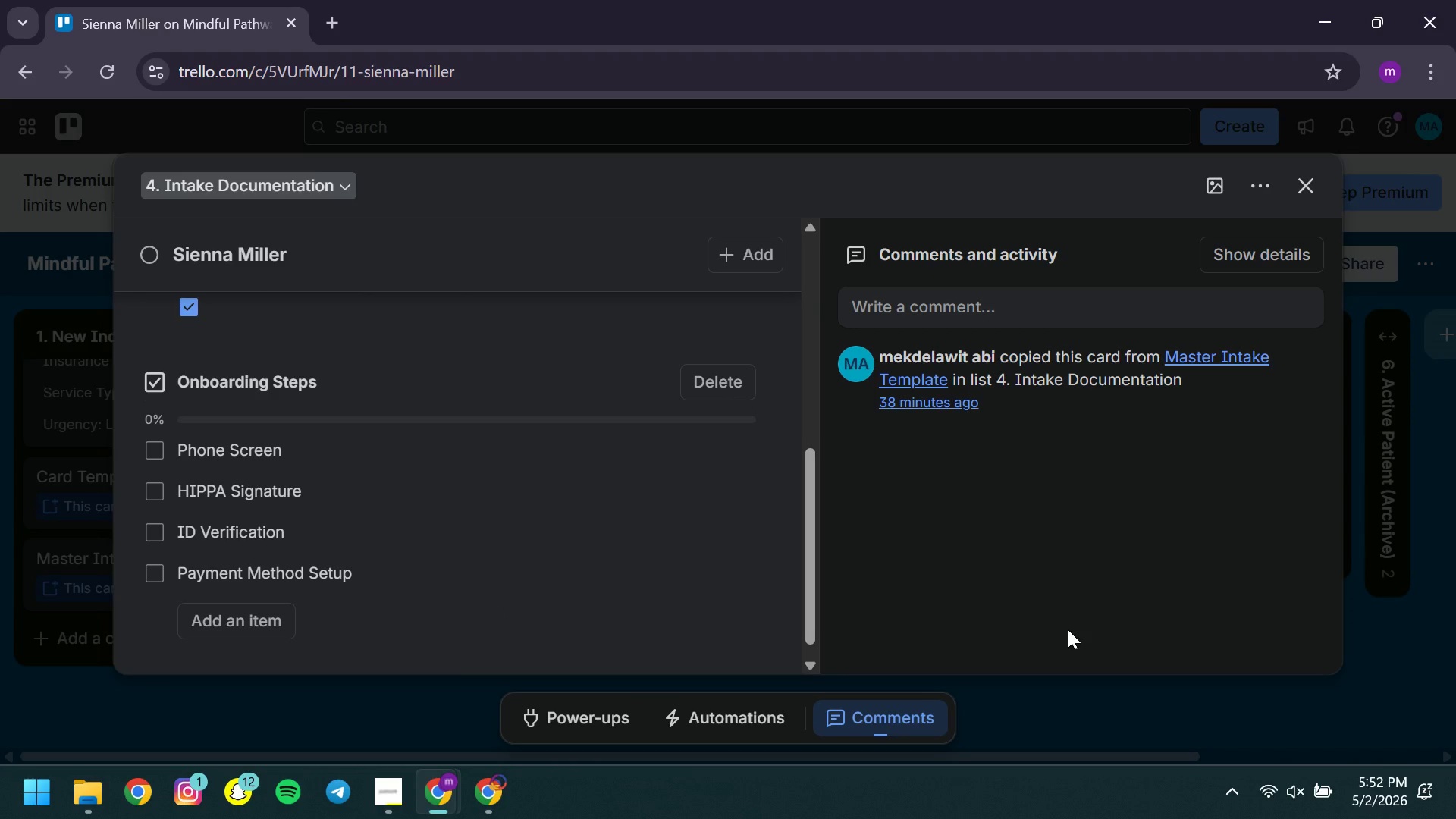 
hold_key(key=MetaLeft, duration=1.52)
 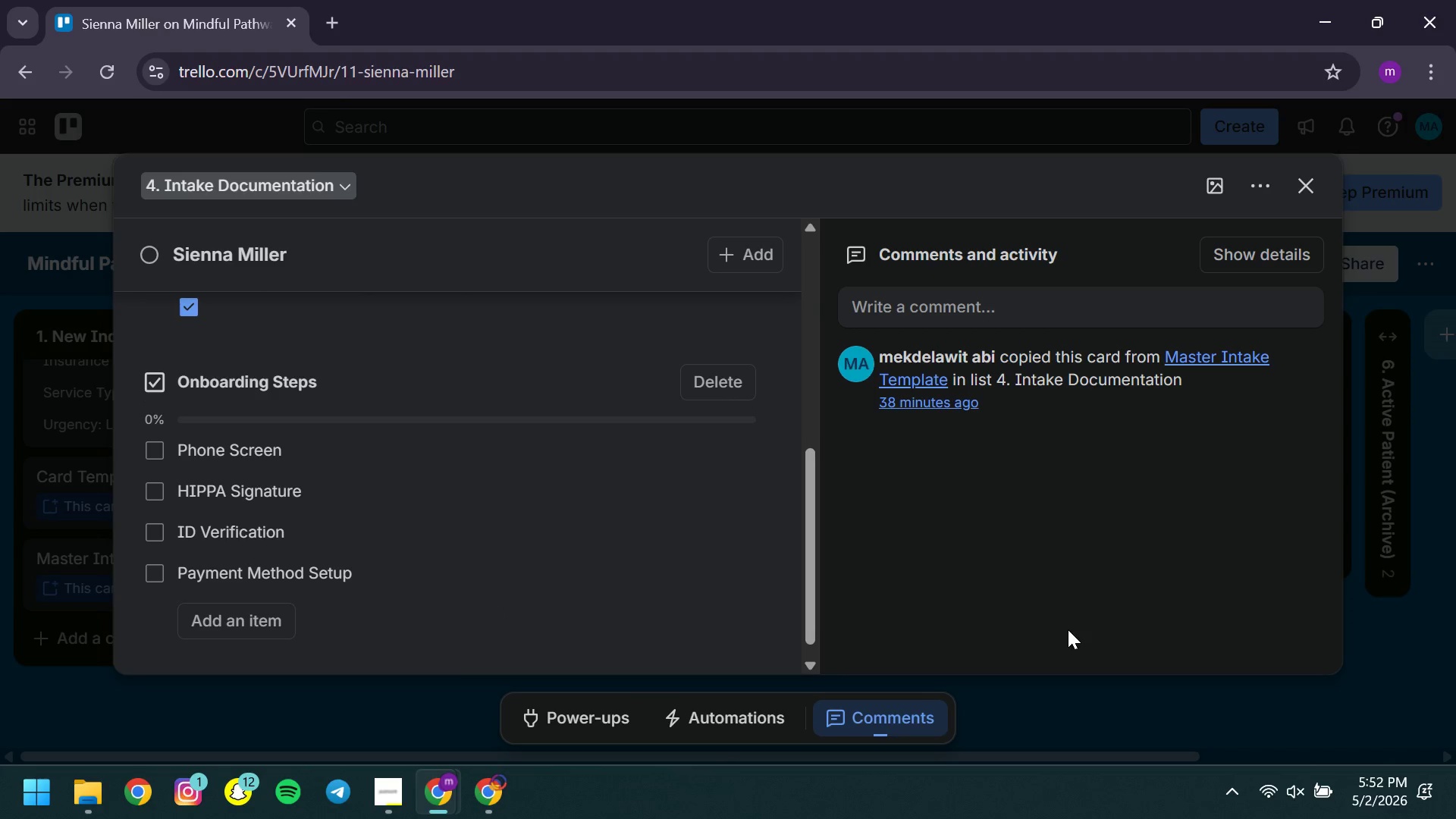 
key(Meta+Shift+S)
 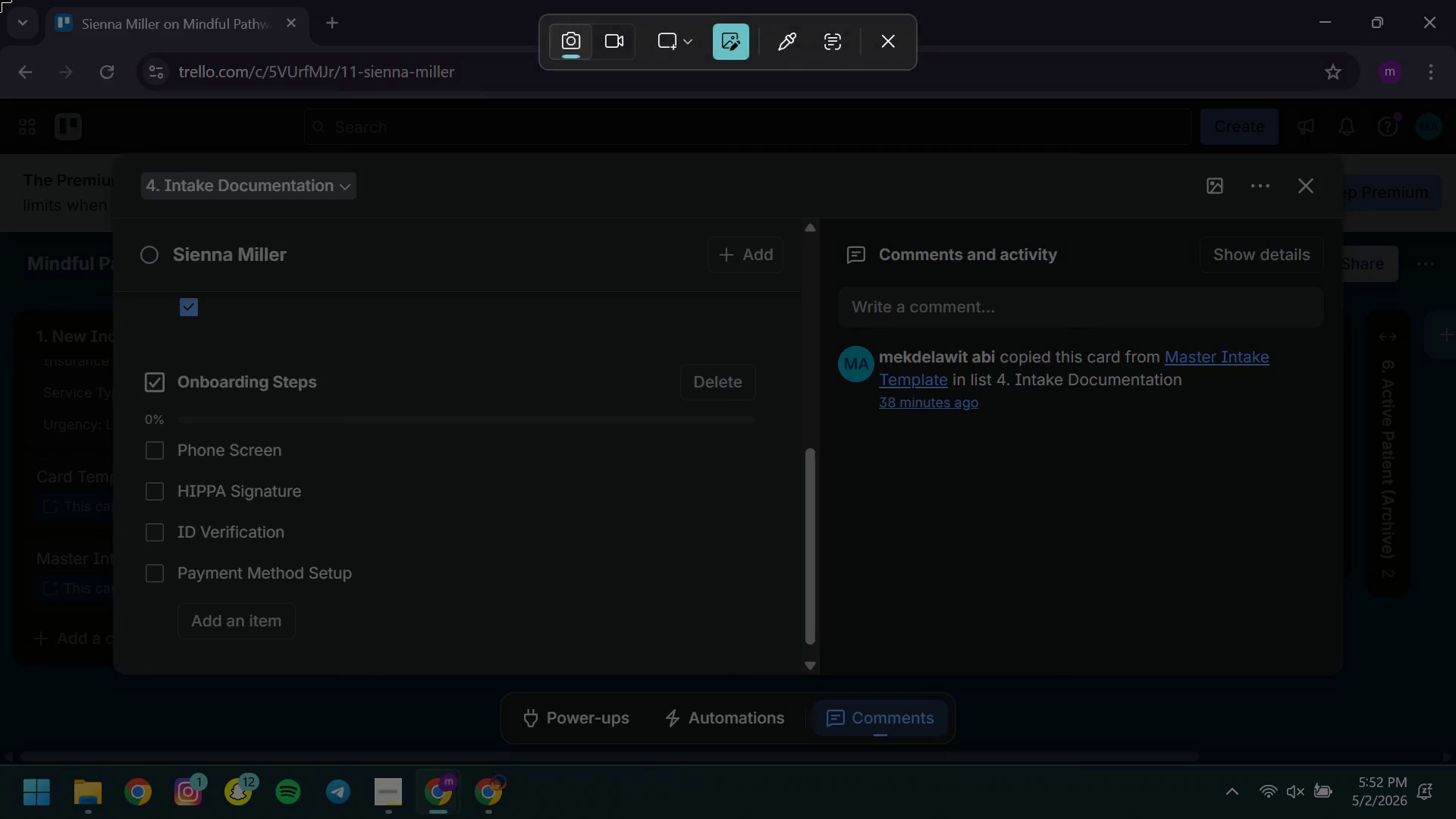 
left_click_drag(start_coordinate=[0, 0], to_coordinate=[1446, 767])
 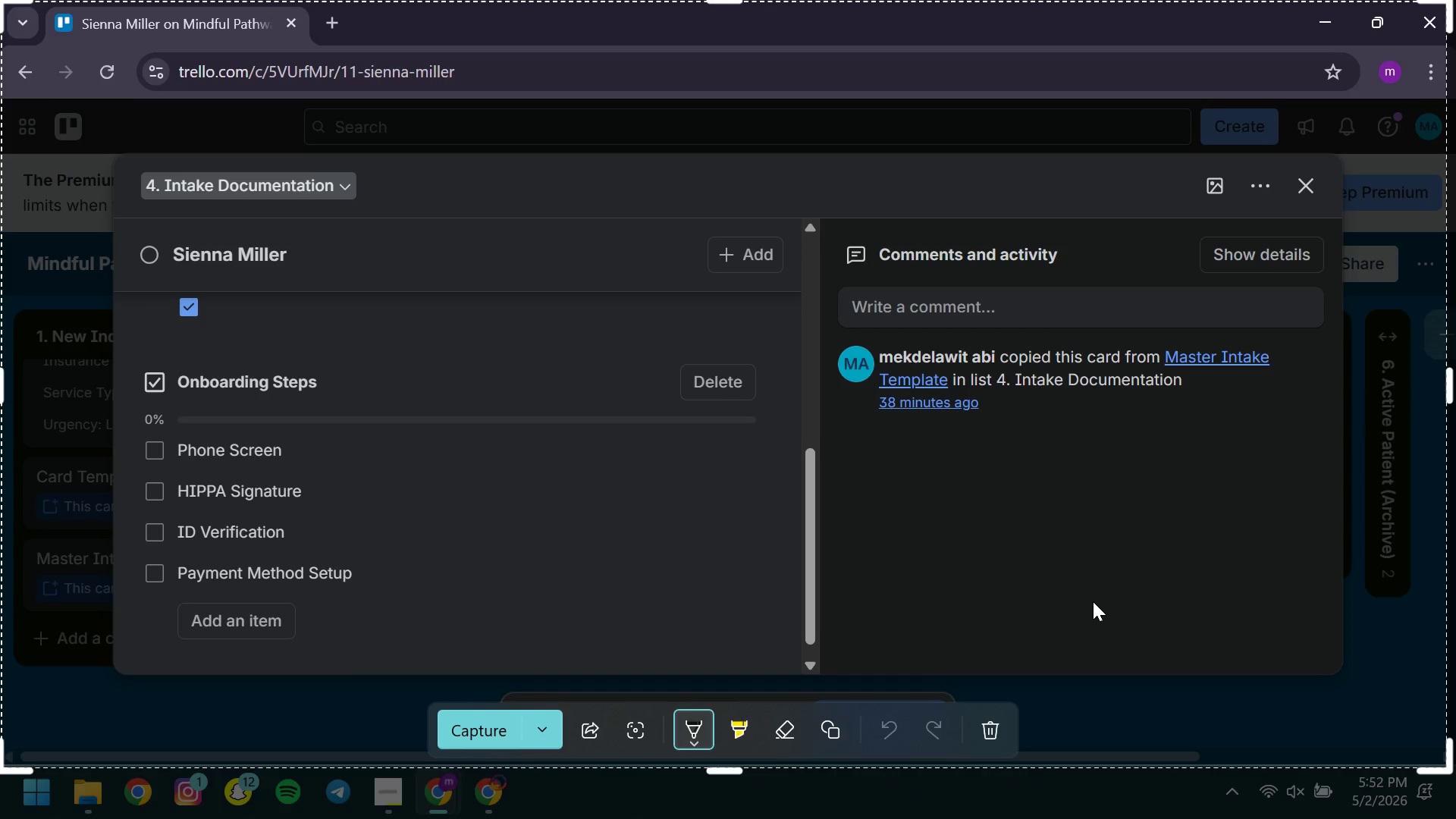 
key(Control+S)
 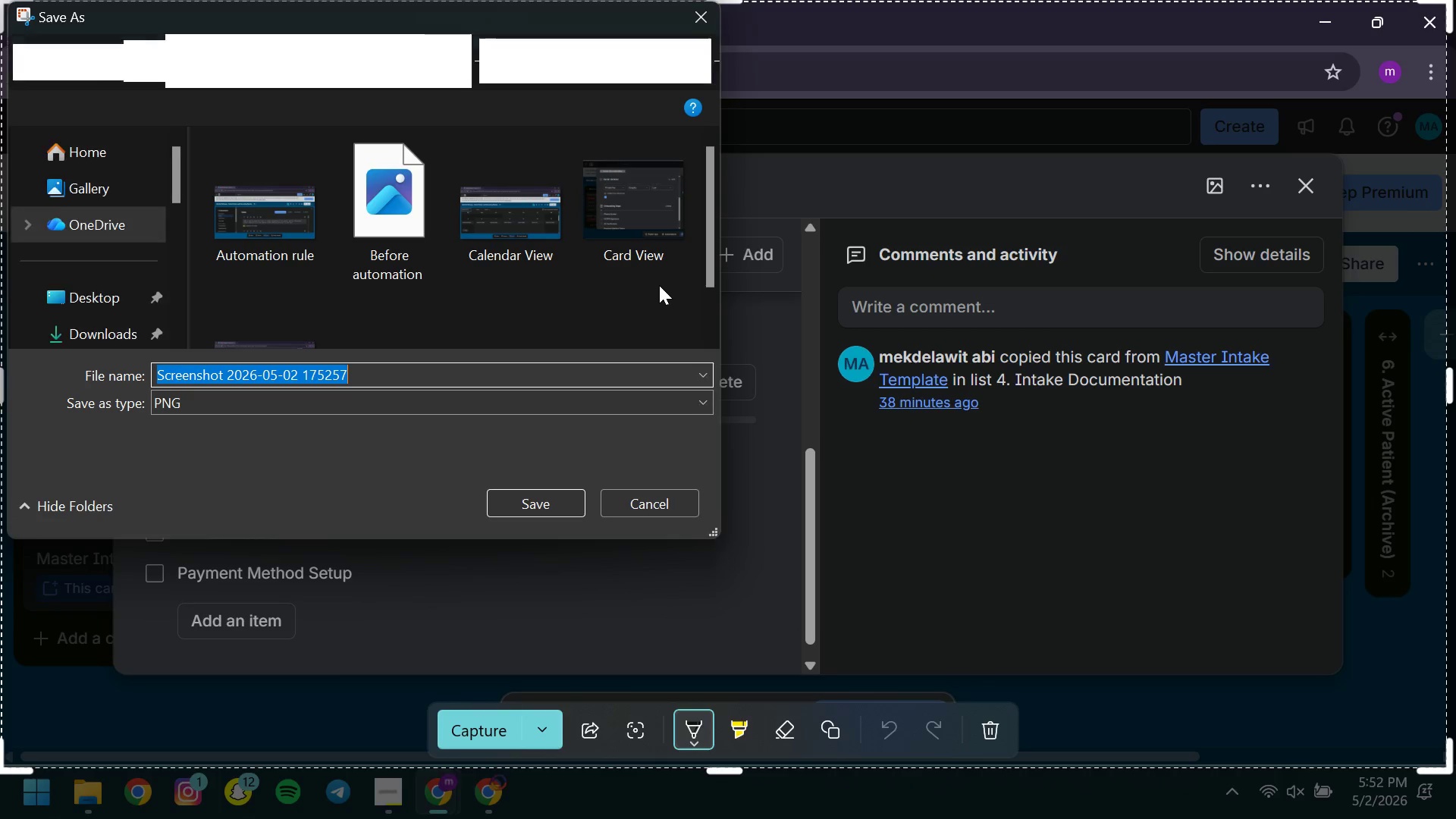 
type(After automation )
 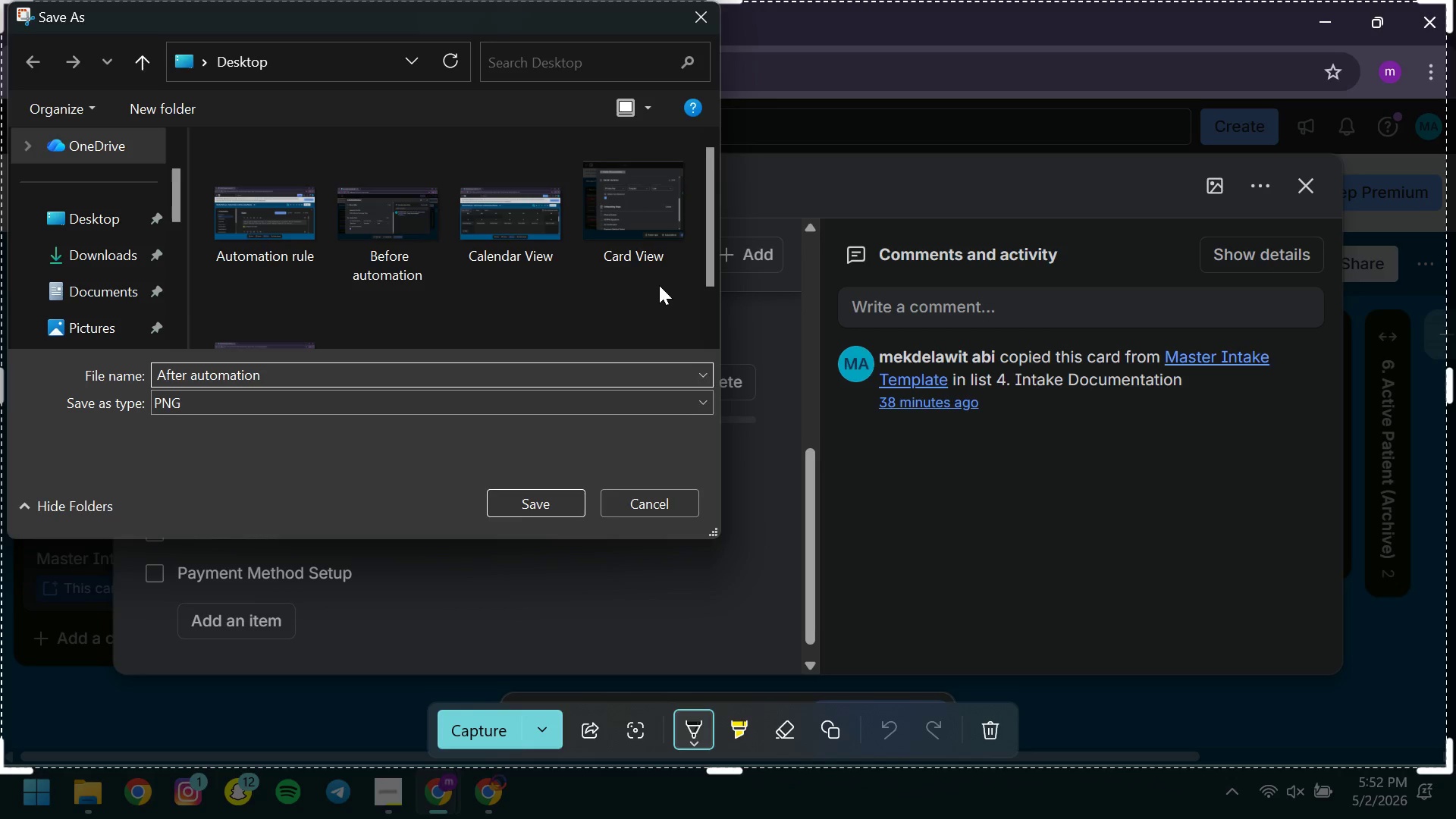 
key(Enter)
 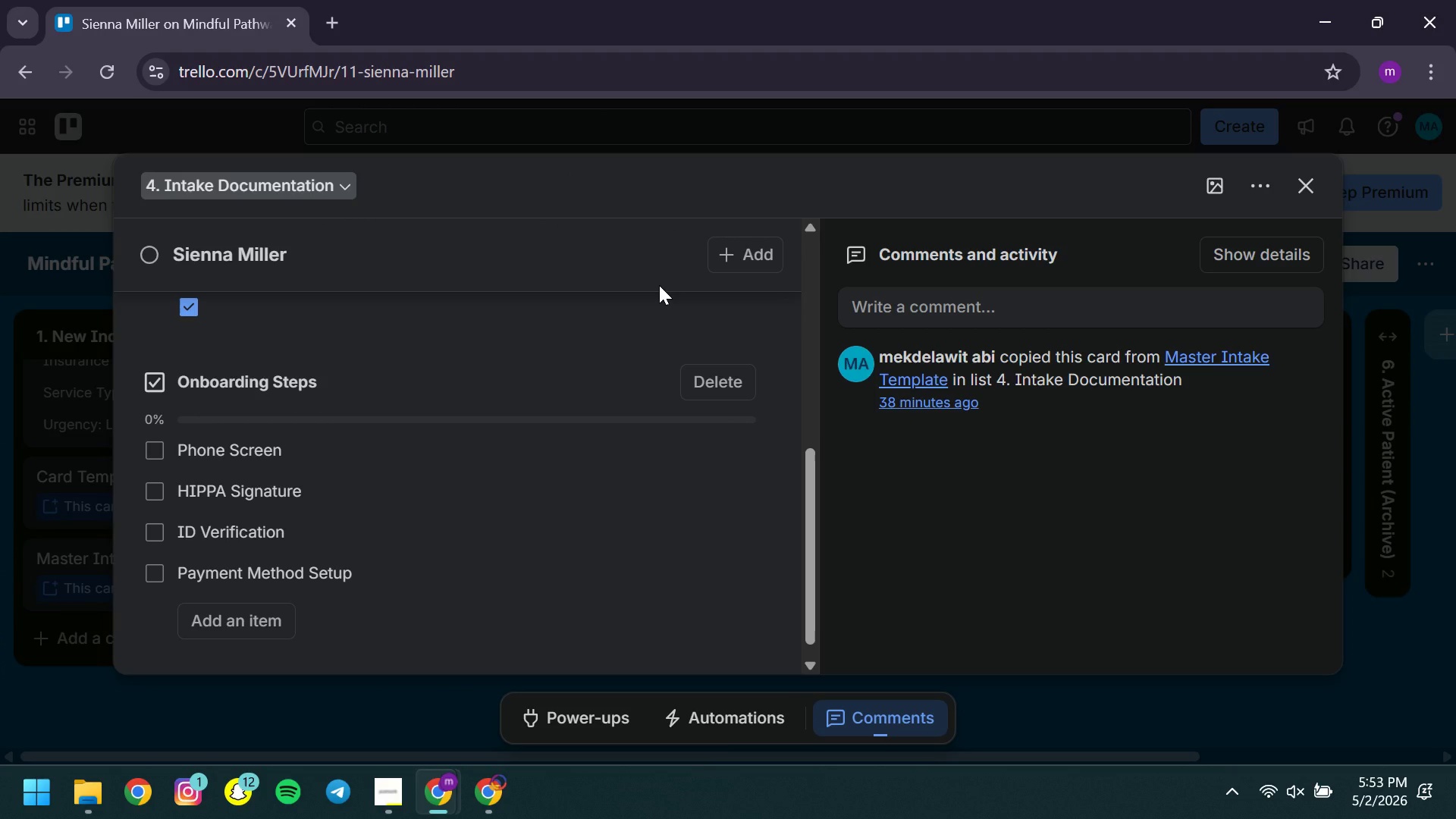 
wait(11.94)
 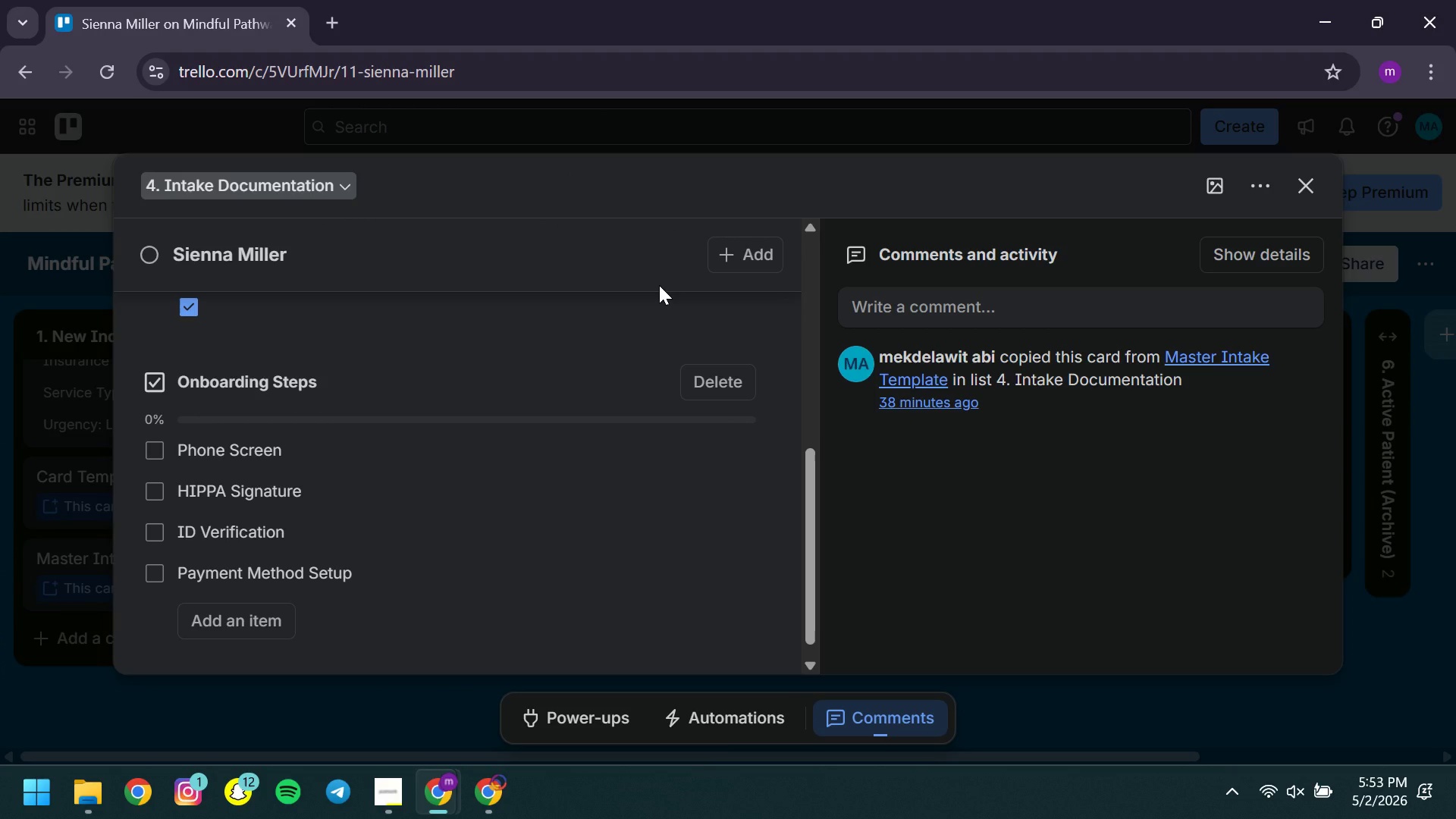 
left_click([387, 804])